 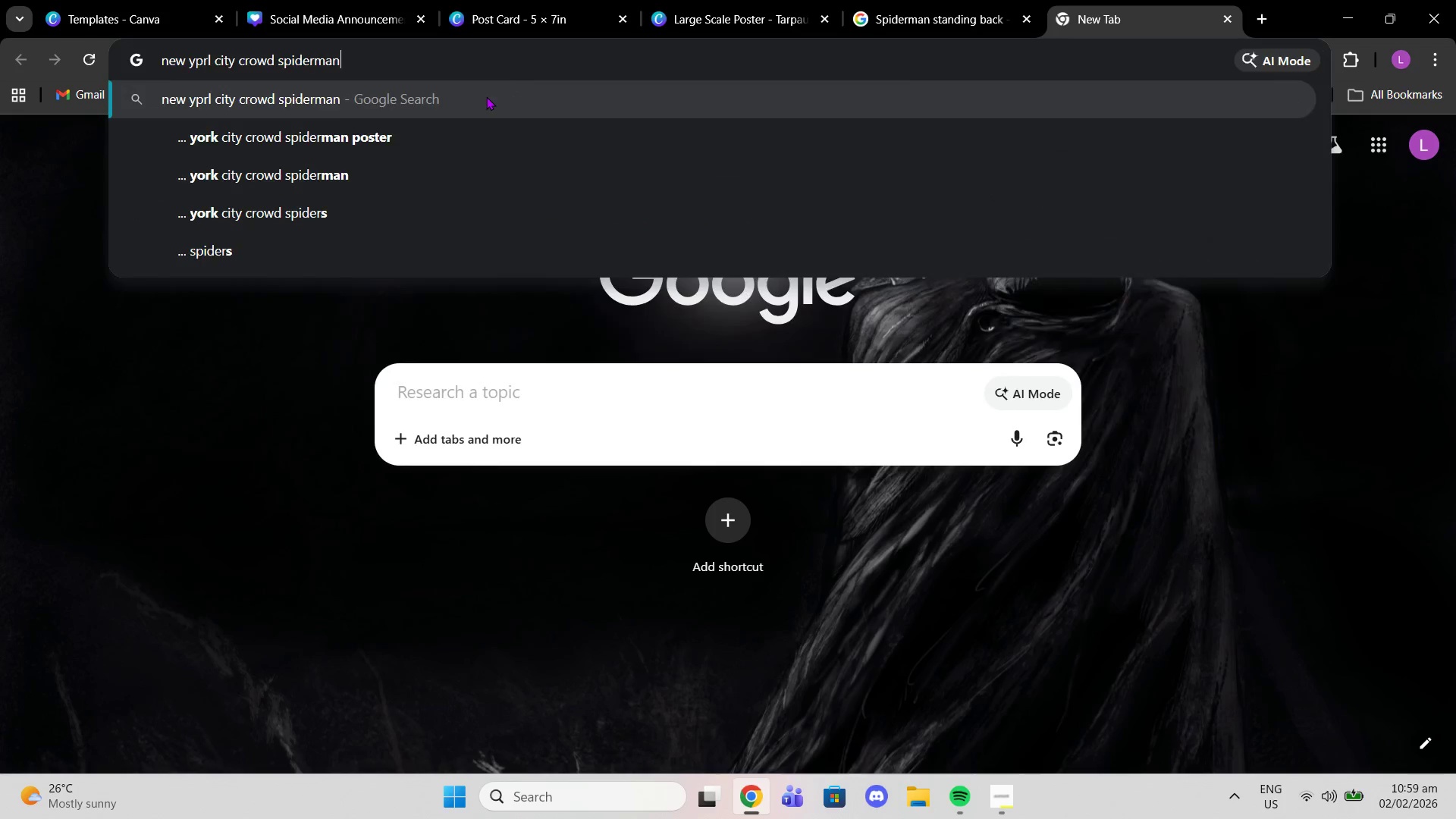 
key(Enter)
 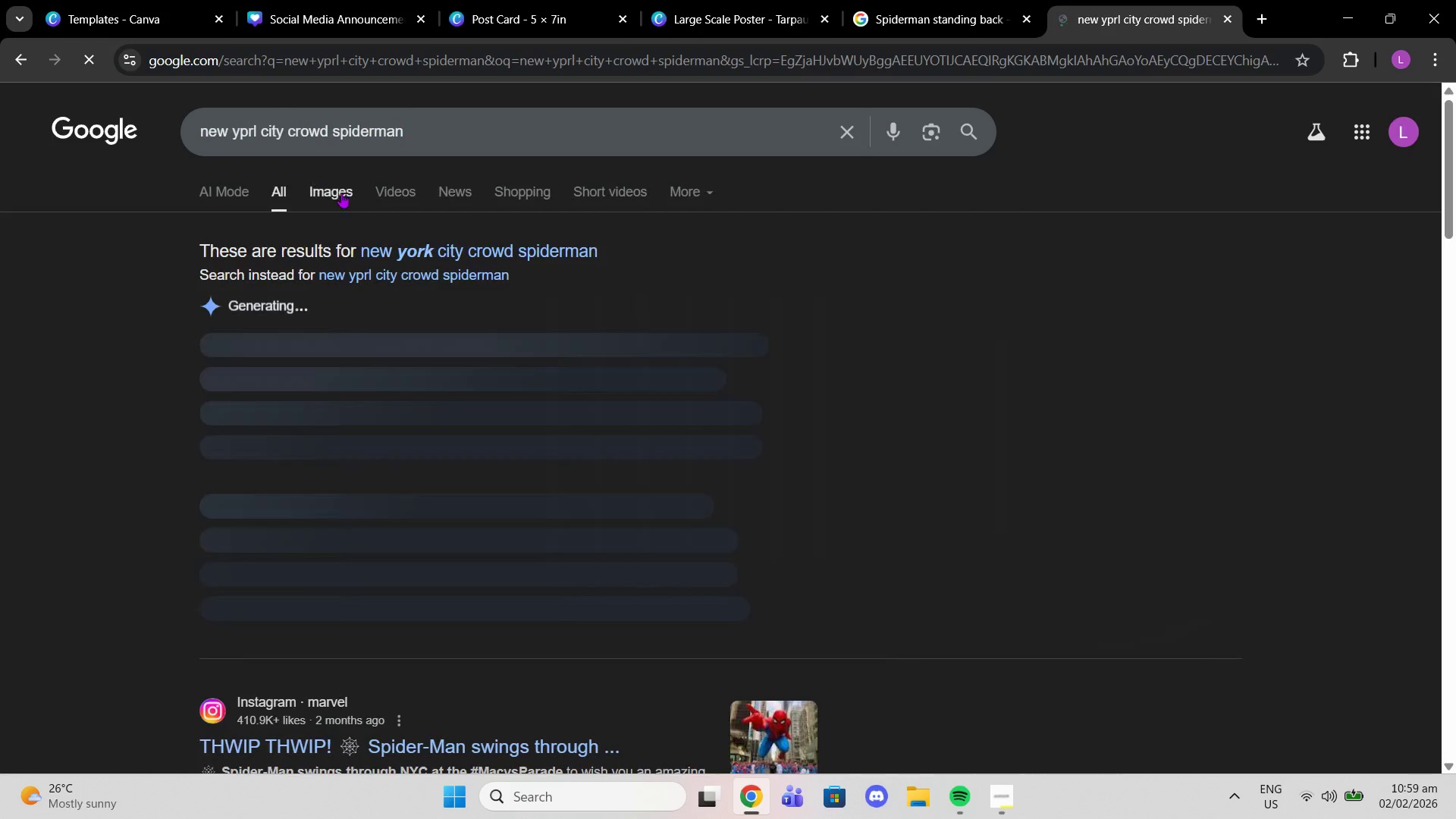 
left_click([341, 193])
 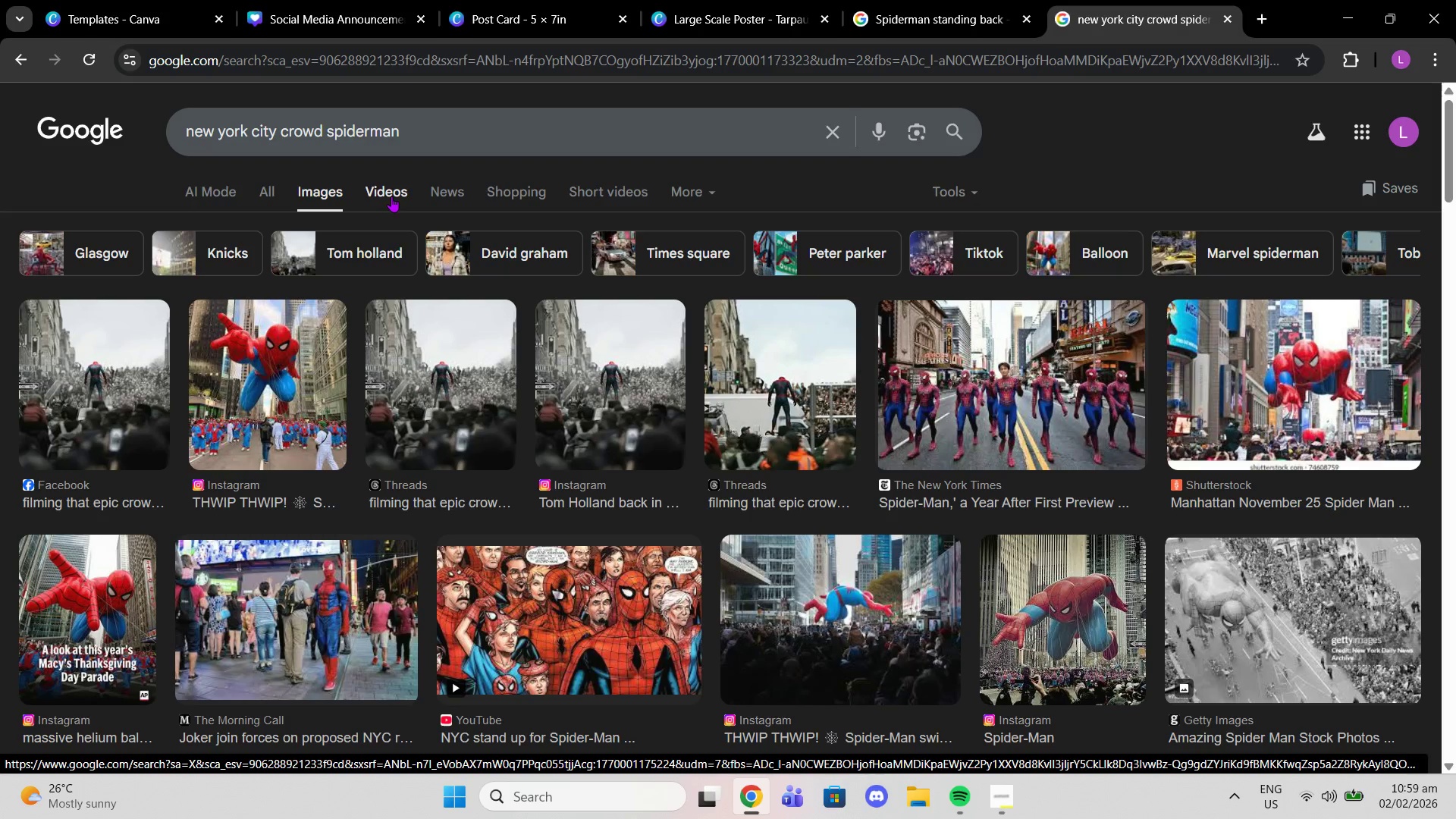 
wait(8.88)
 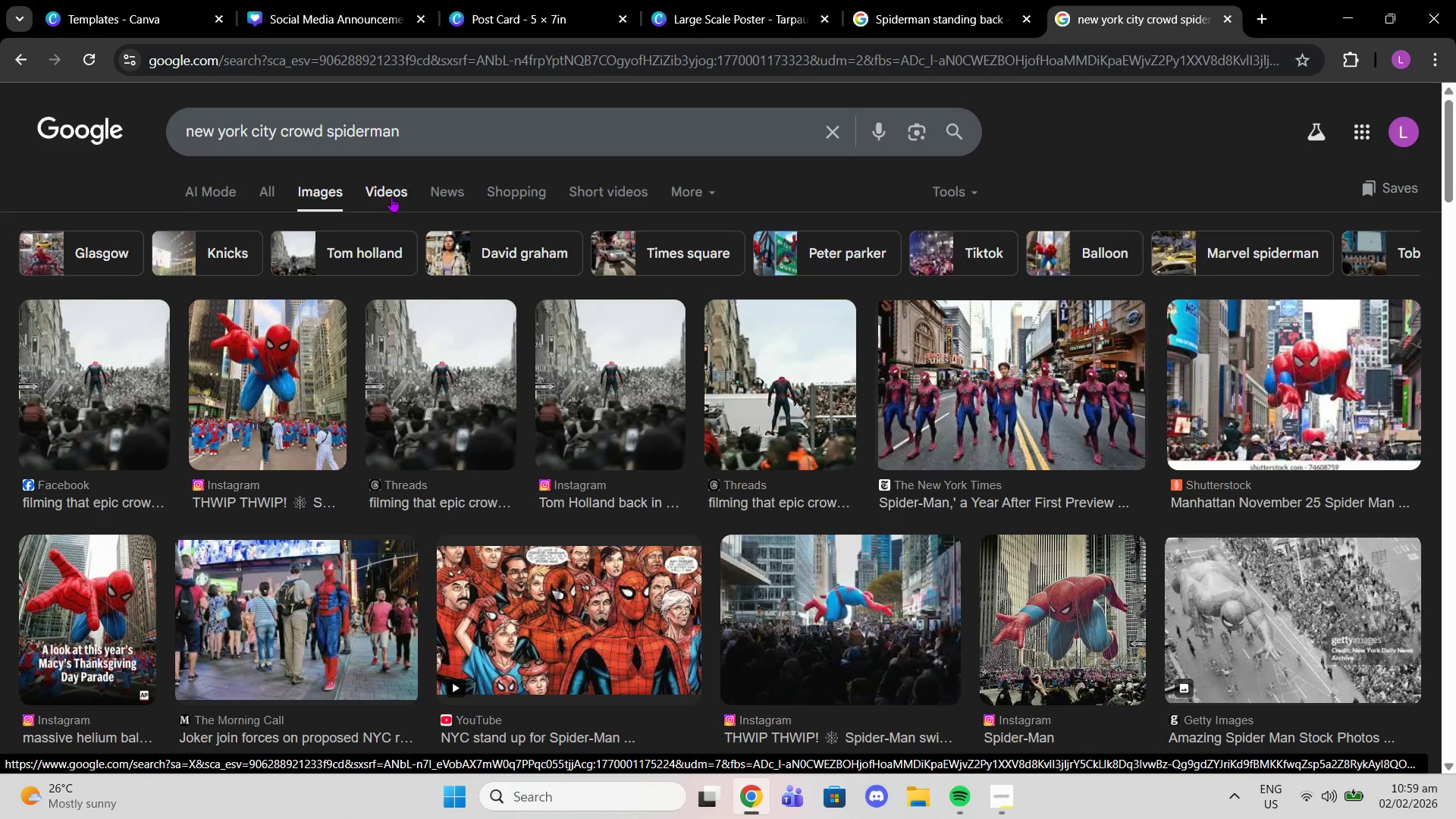 
scroll: coordinate [642, 183], scroll_direction: down, amount: 5.0
 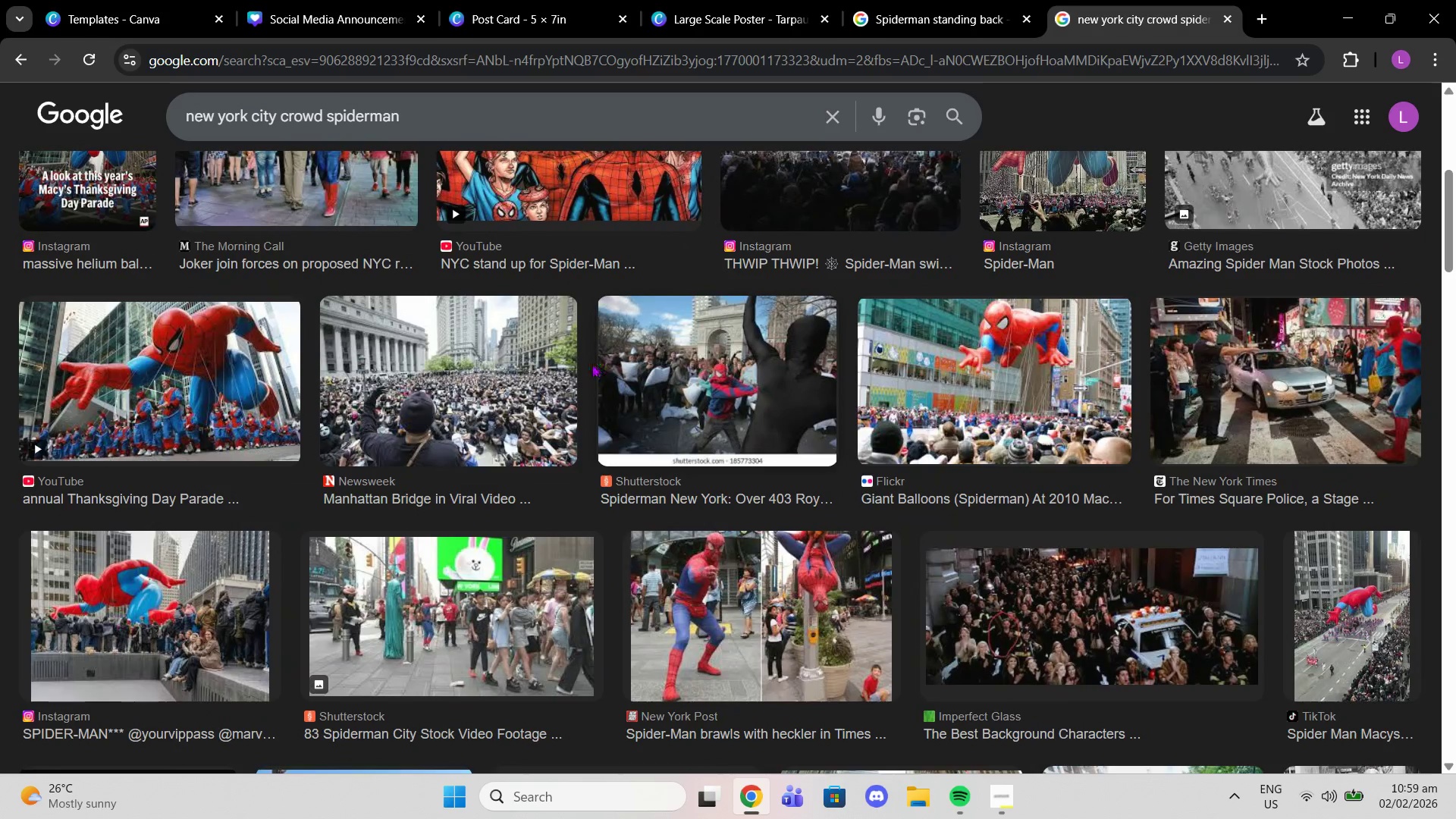 
left_click([547, 364])
 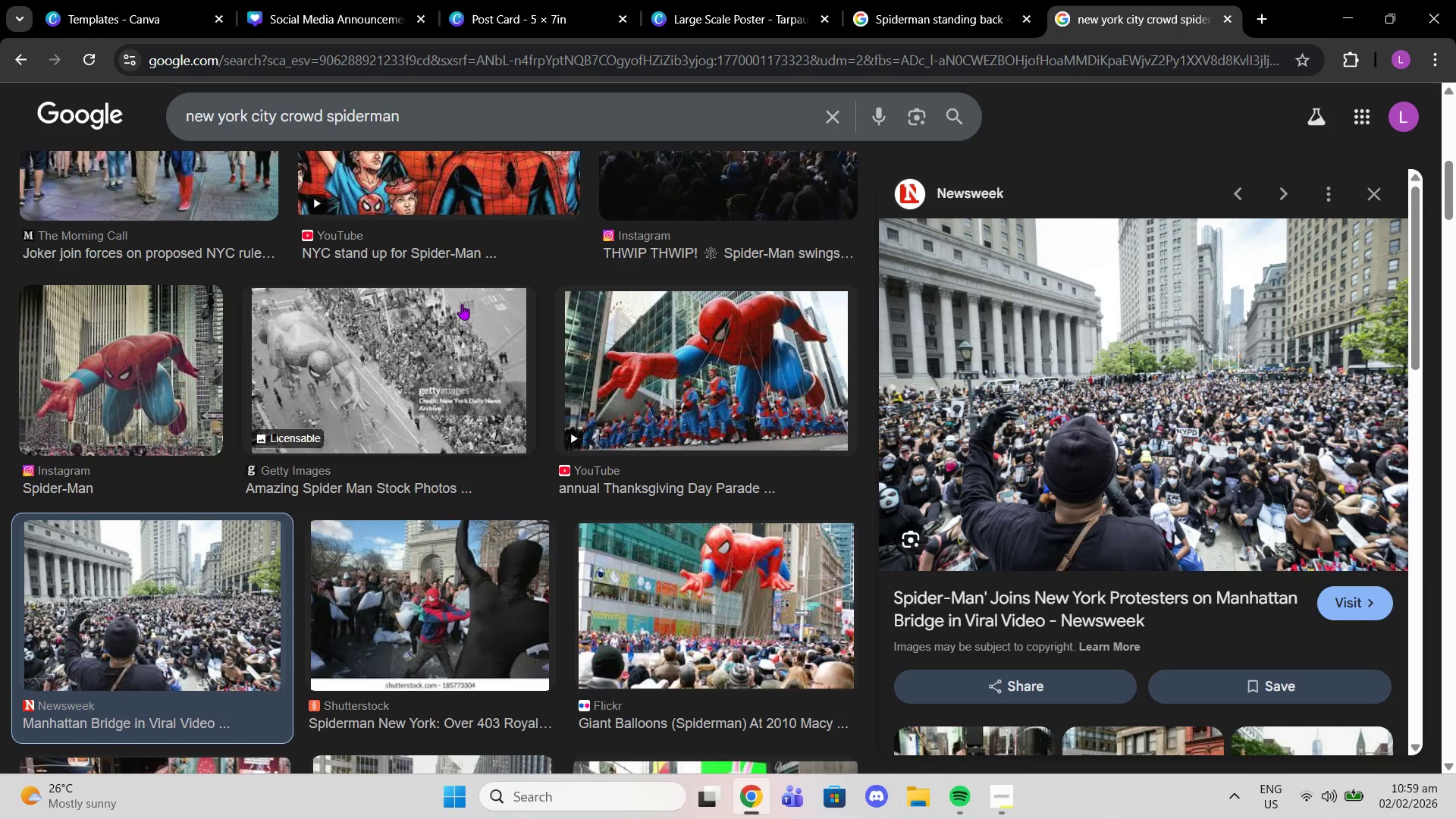 
wait(7.66)
 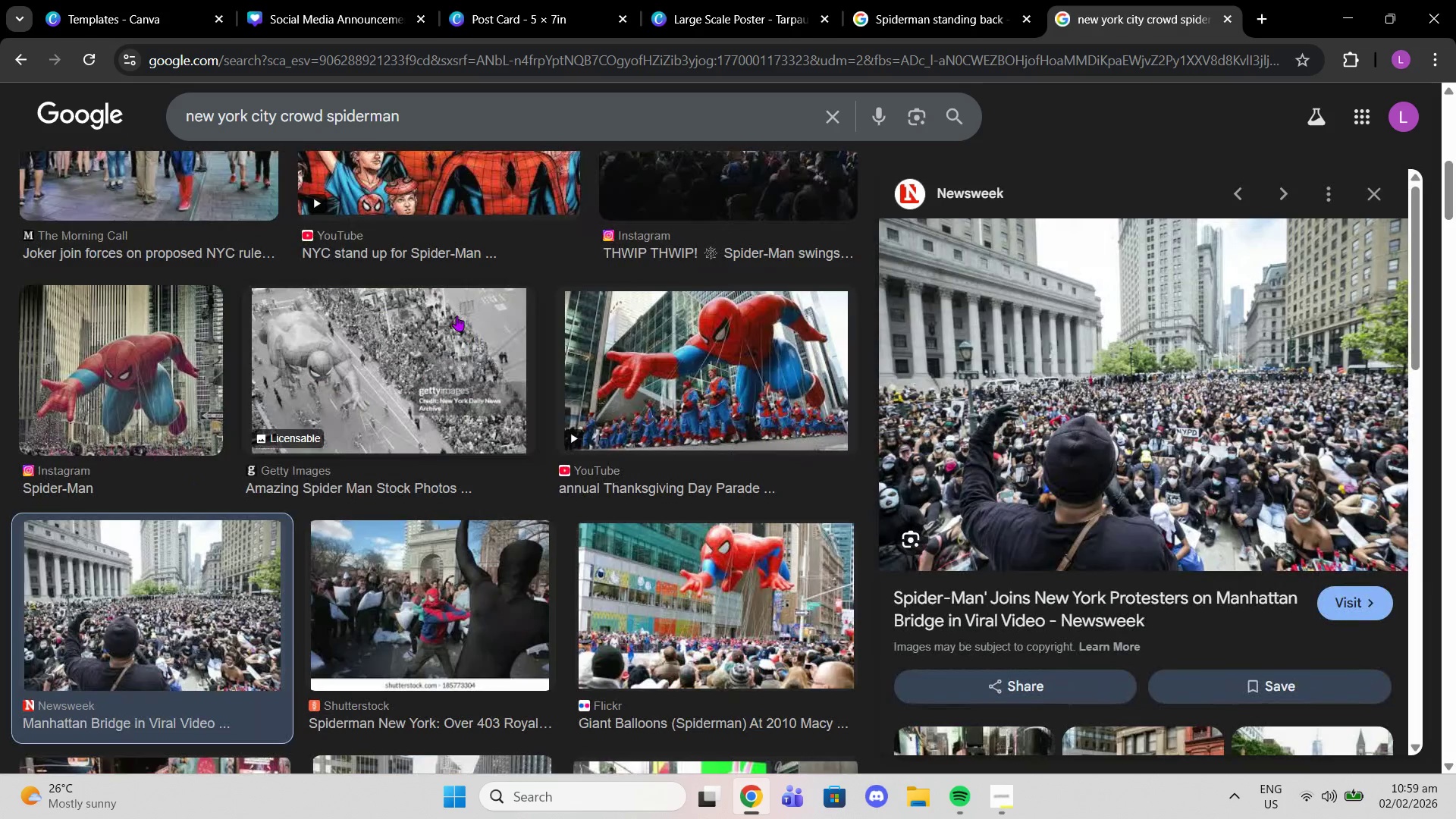 
scroll: coordinate [628, 415], scroll_direction: down, amount: 4.0
 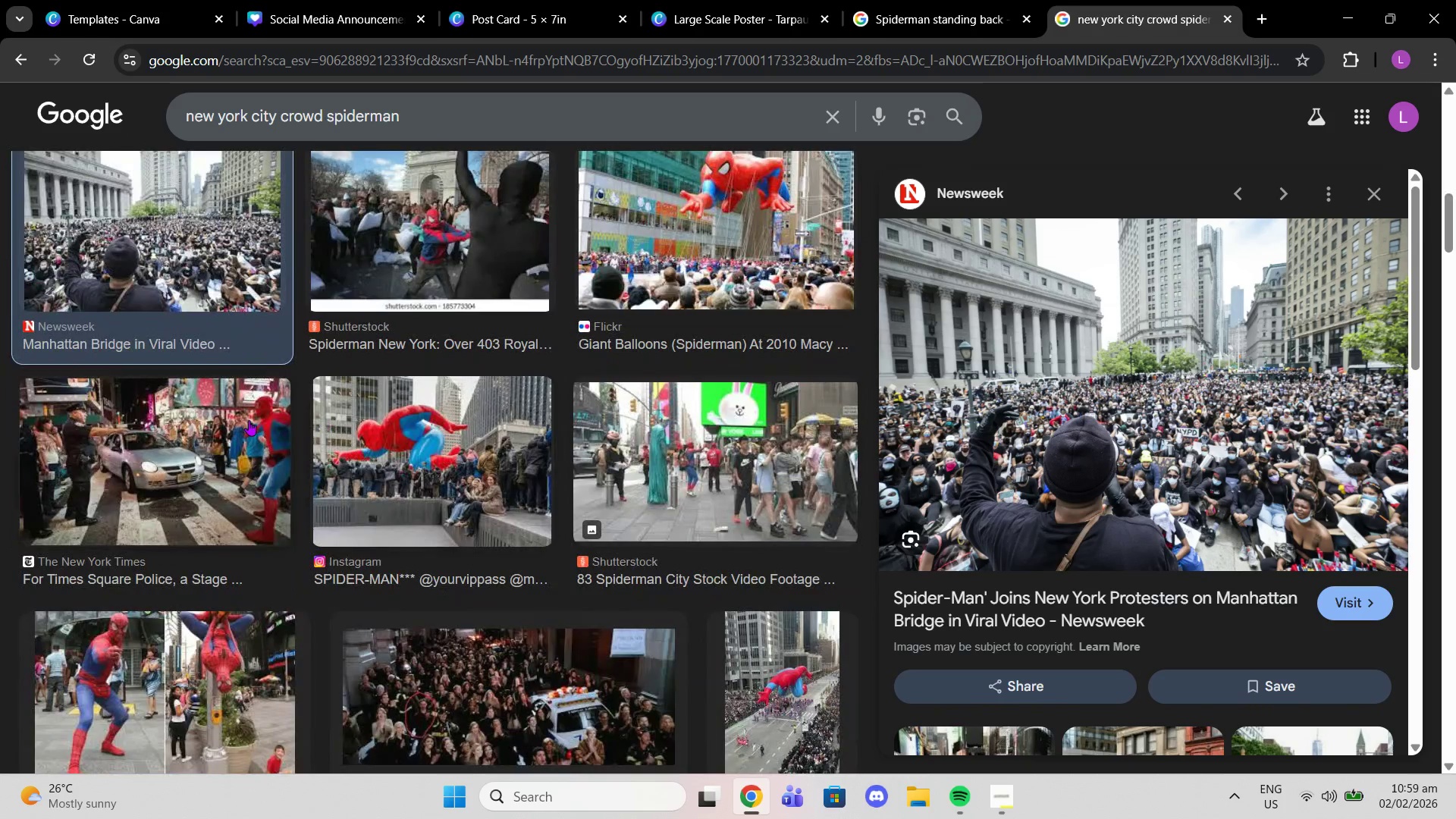 
left_click([184, 424])
 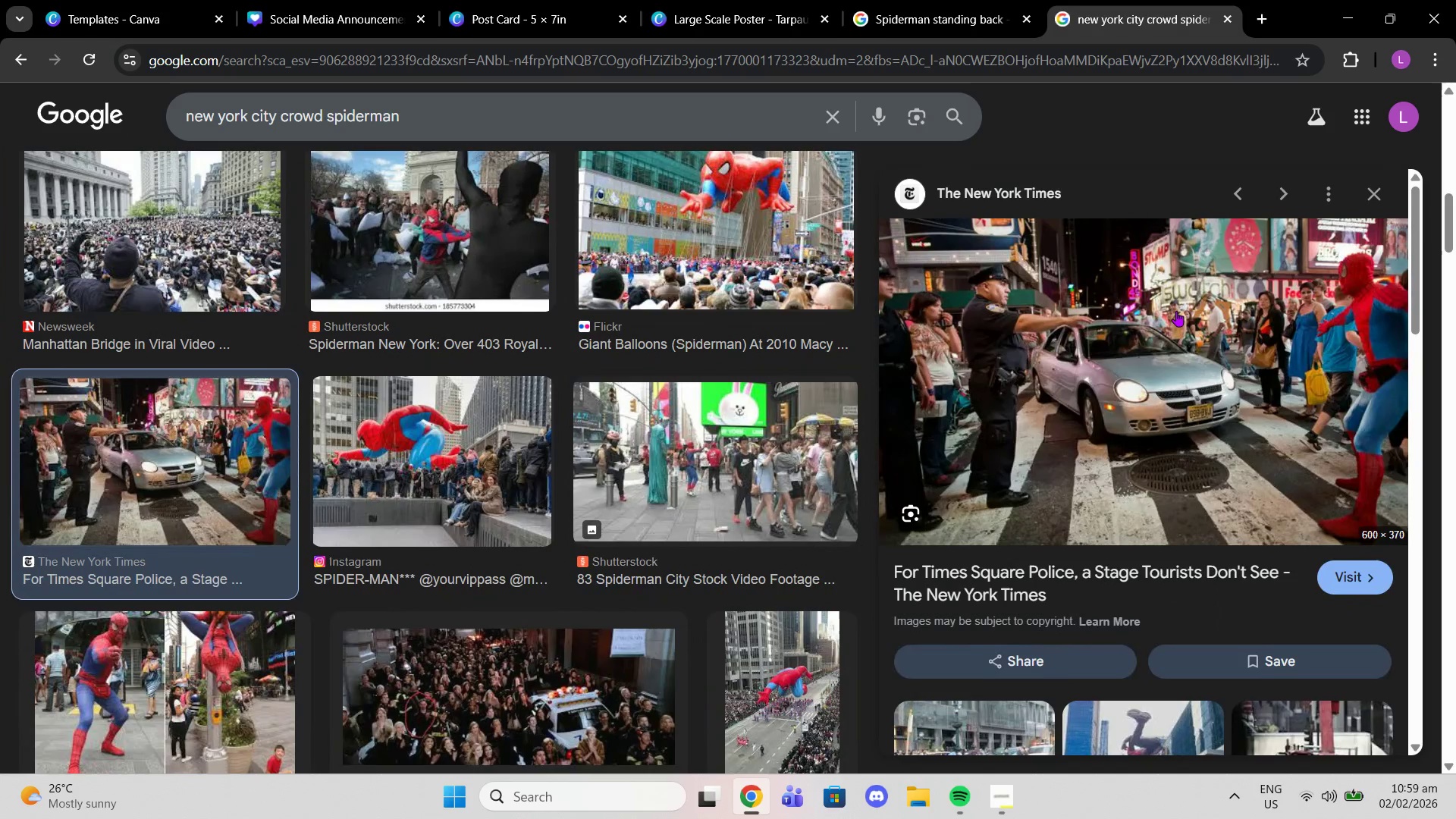 
left_click([1372, 192])
 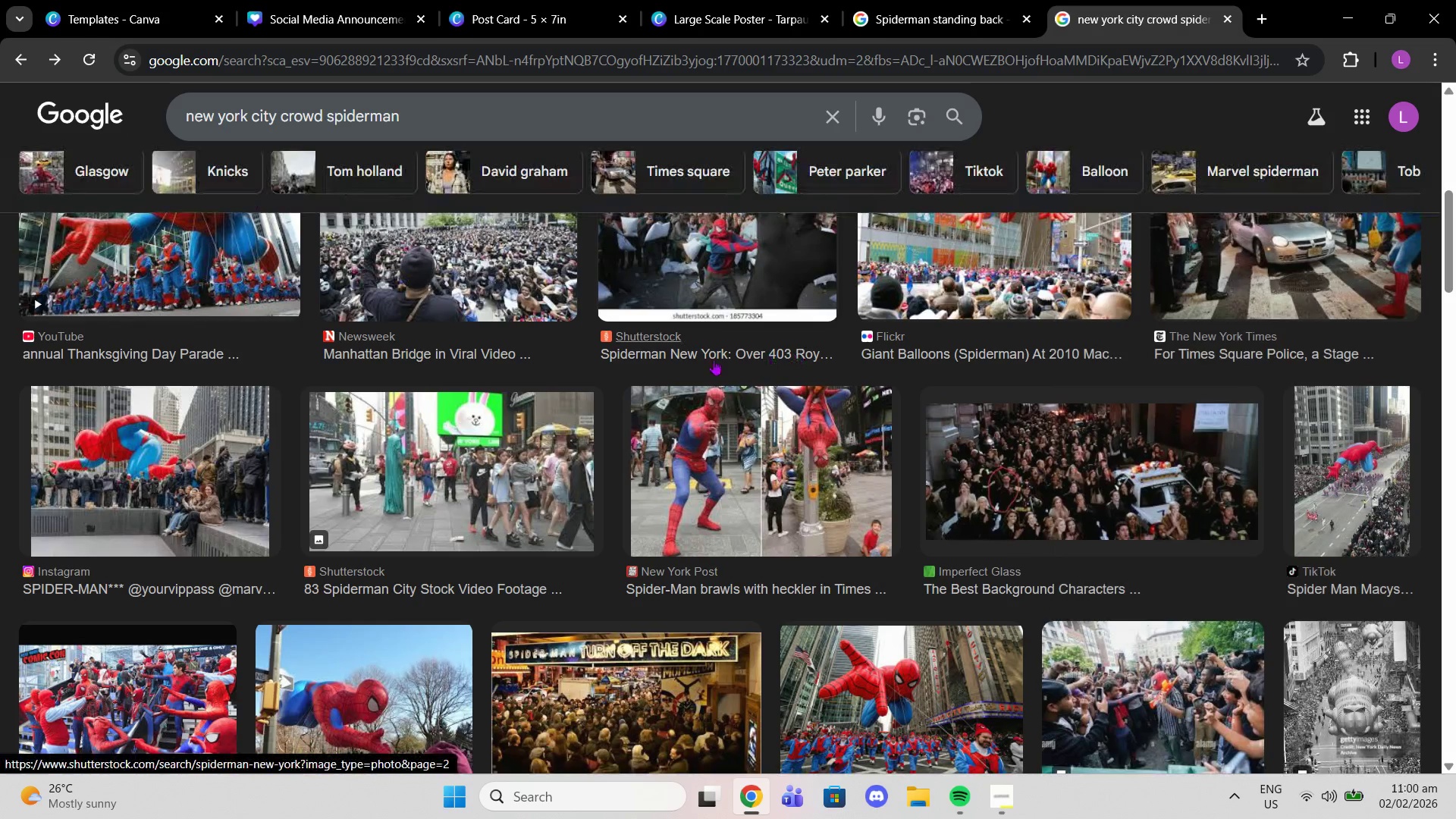 
scroll: coordinate [698, 362], scroll_direction: down, amount: 6.0
 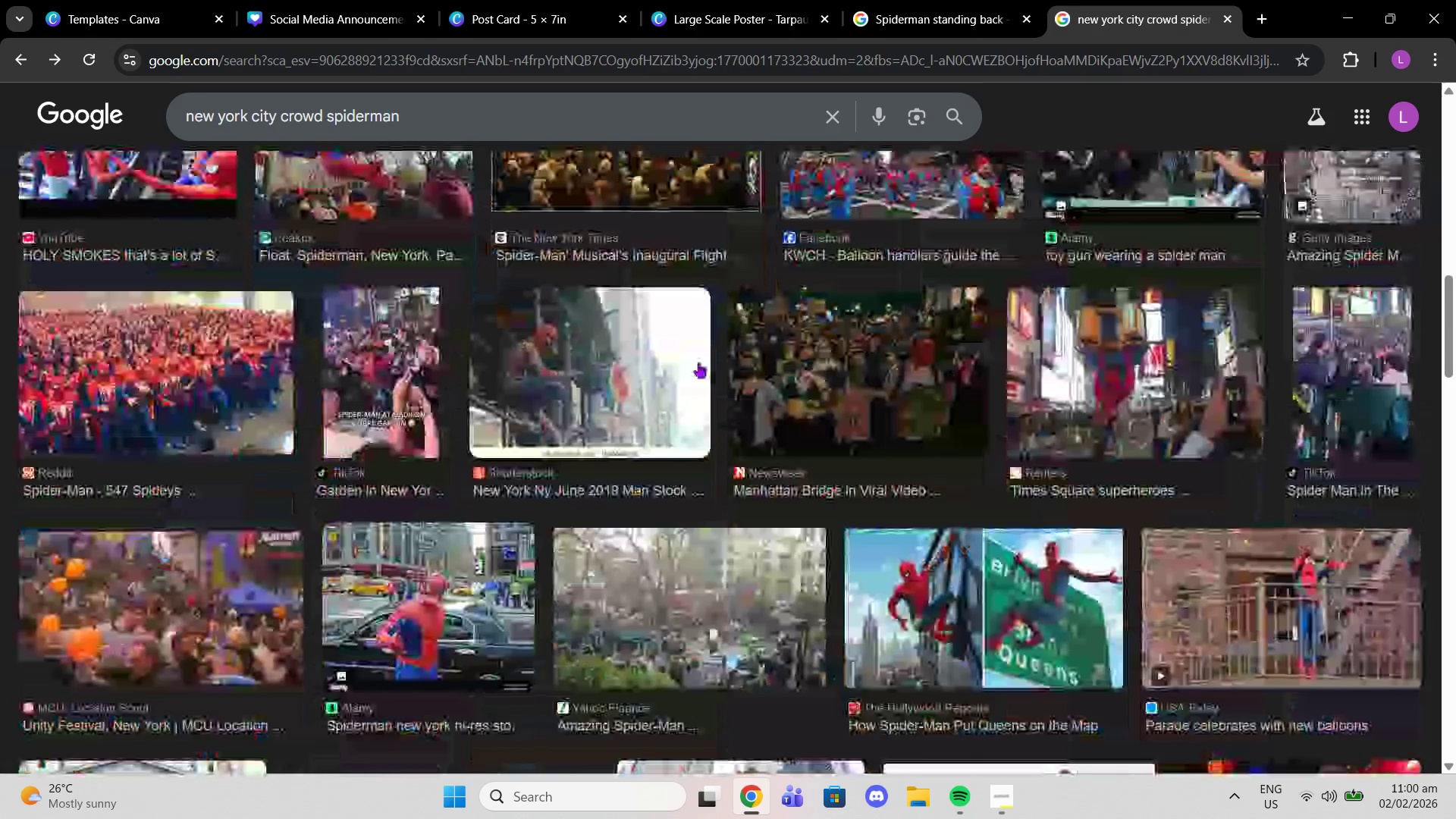 
left_click([698, 587])
 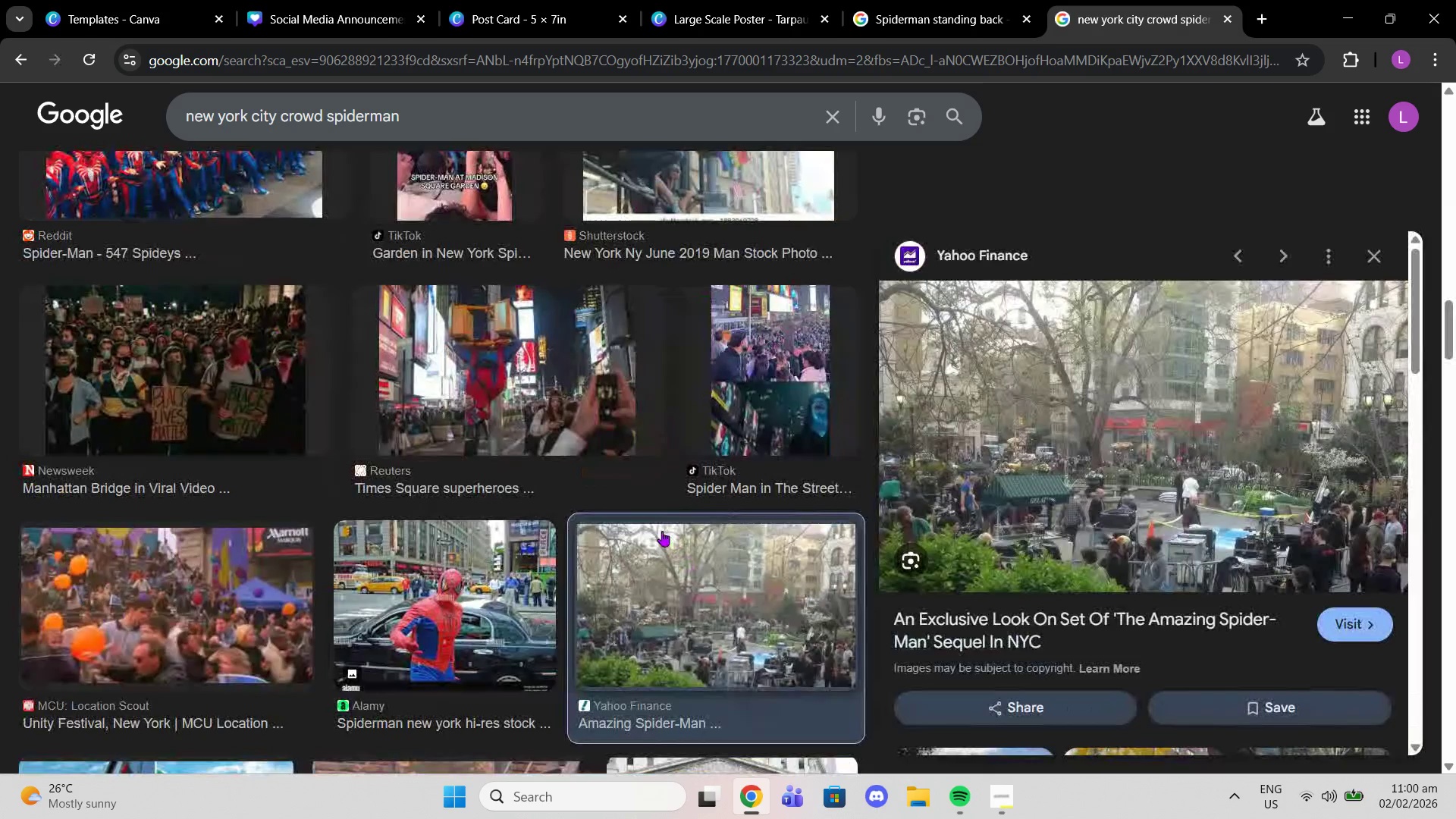 
scroll: coordinate [653, 508], scroll_direction: down, amount: 8.0
 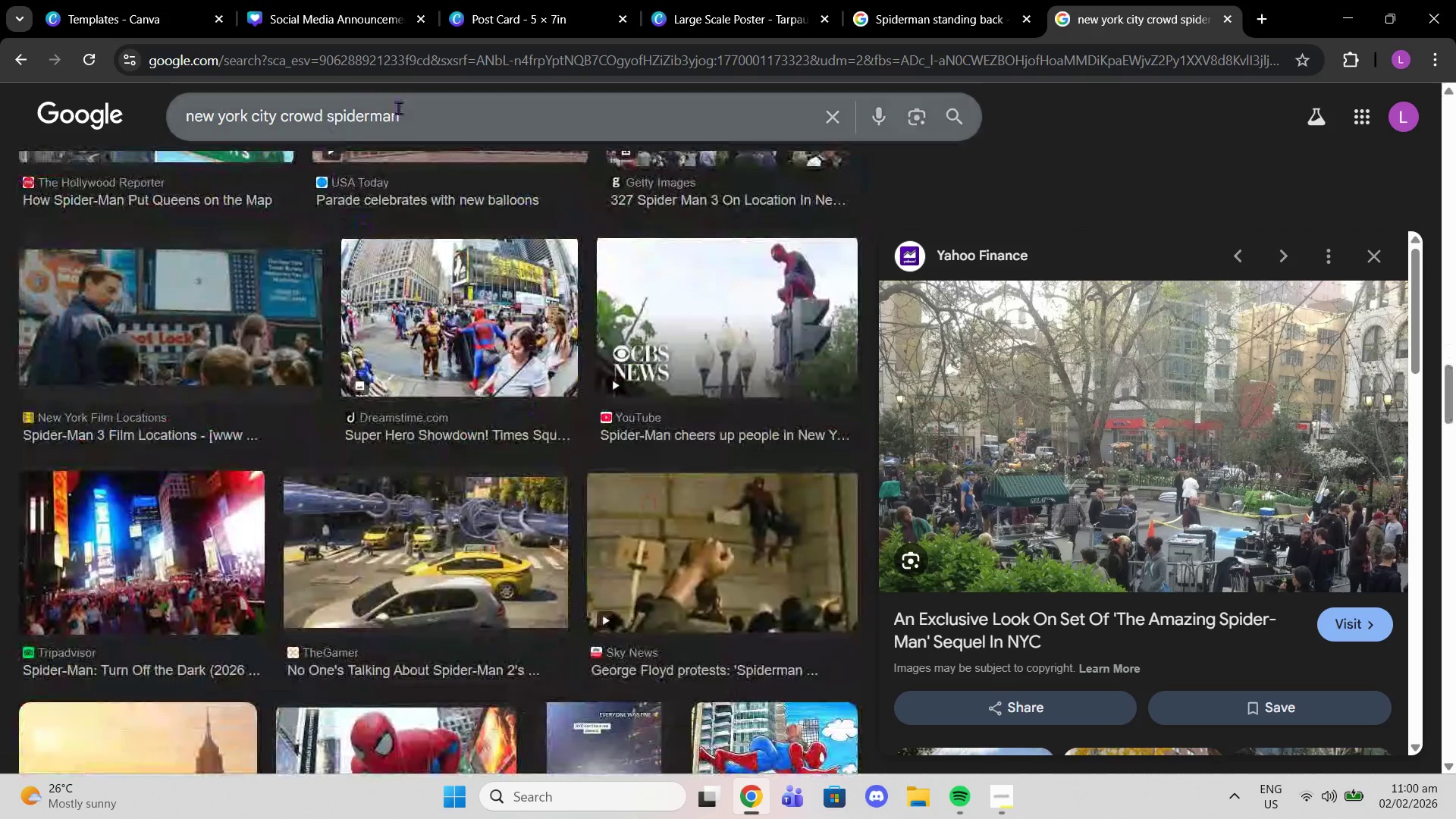 
left_click_drag(start_coordinate=[438, 107], to_coordinate=[324, 107])
 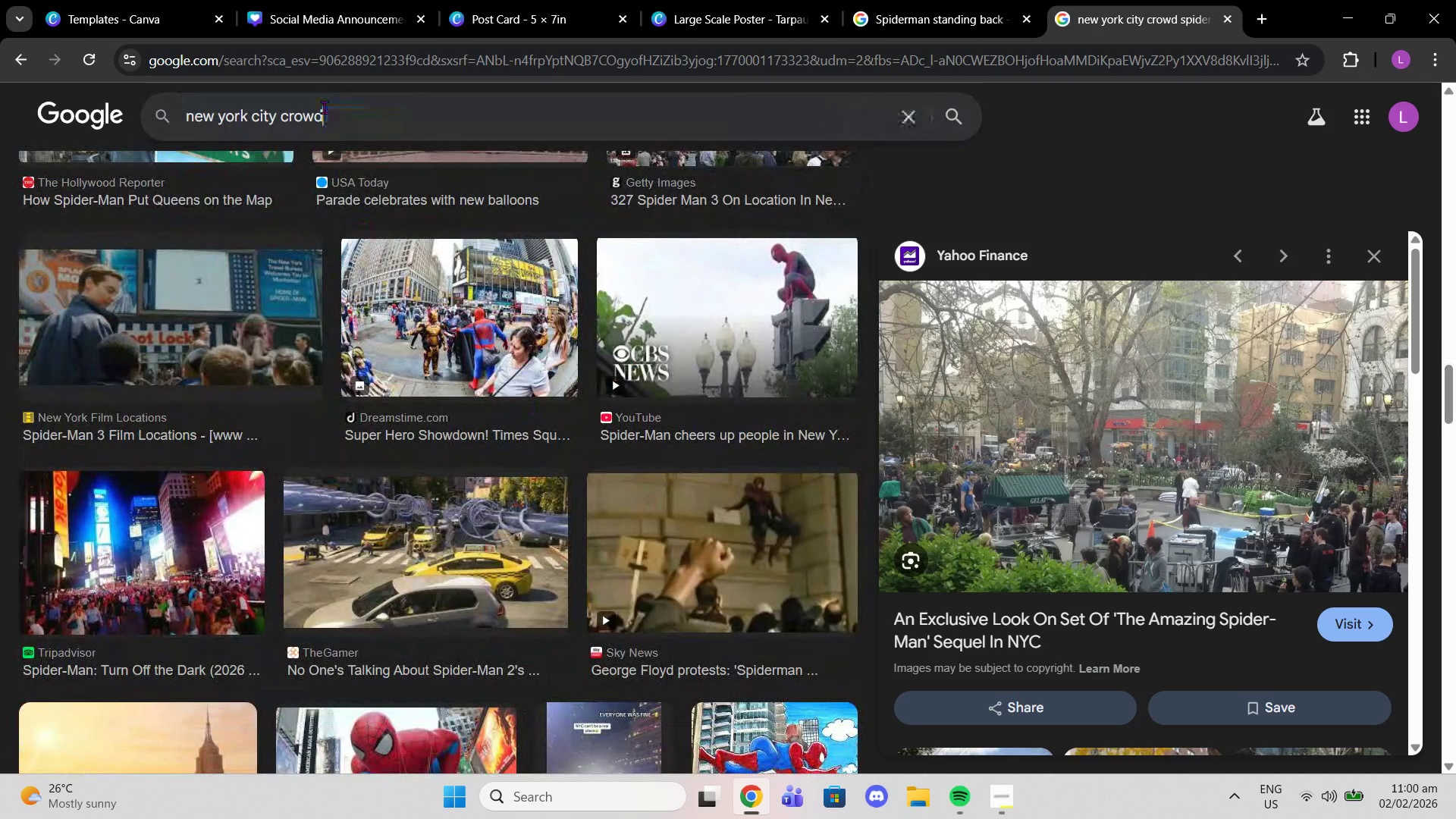 
key(Backspace)
 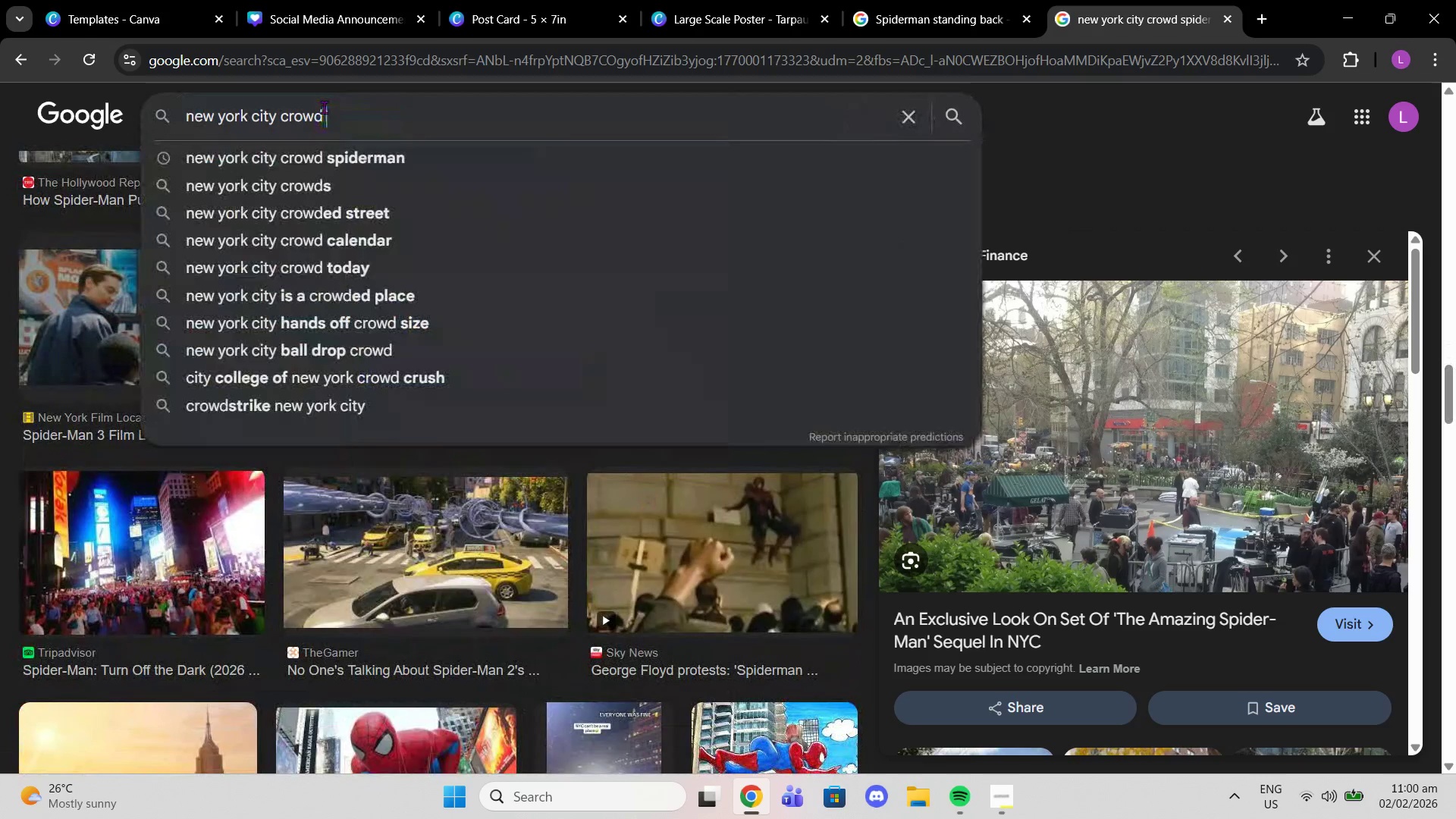 
key(Space)
 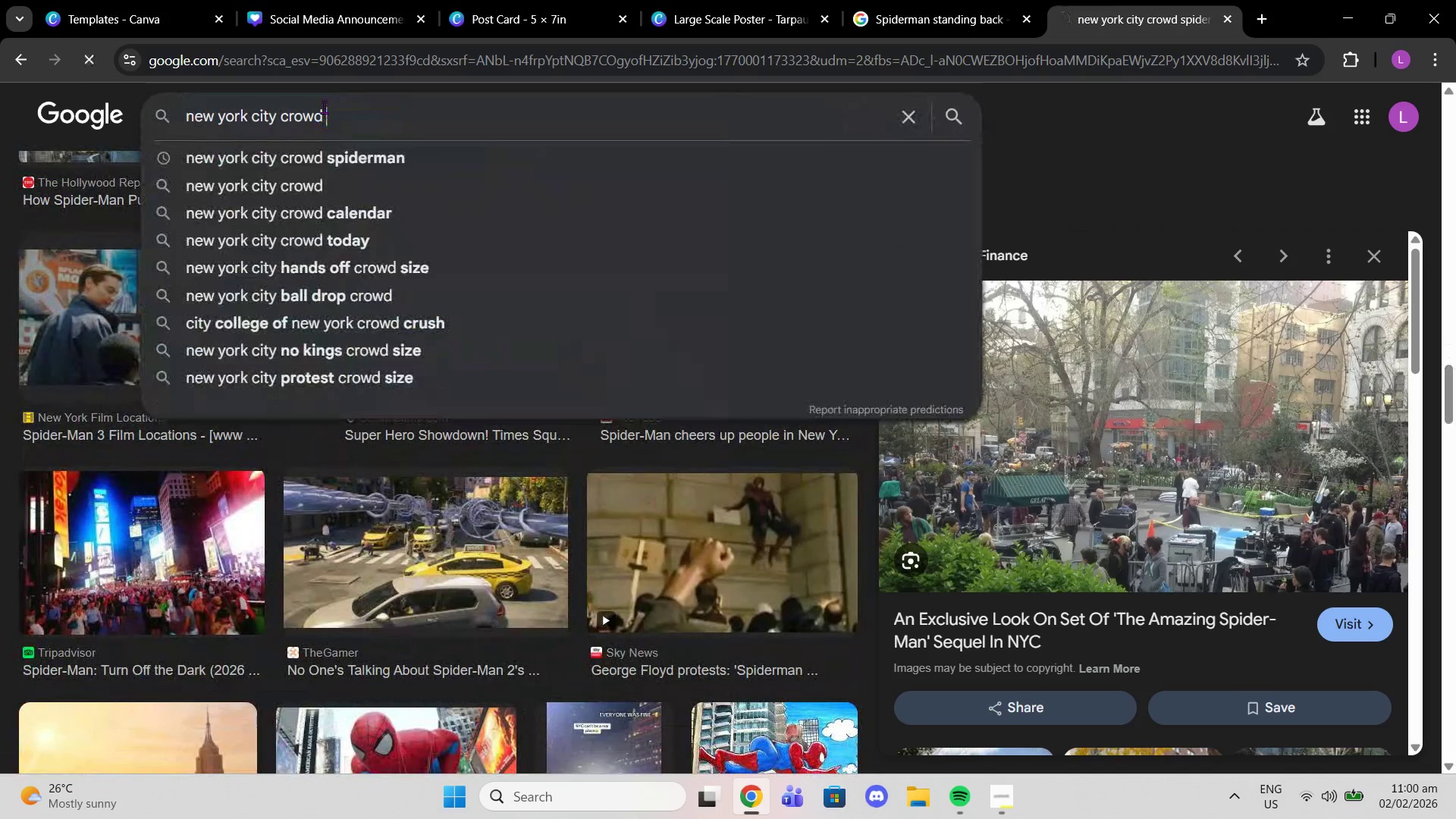 
key(Enter)
 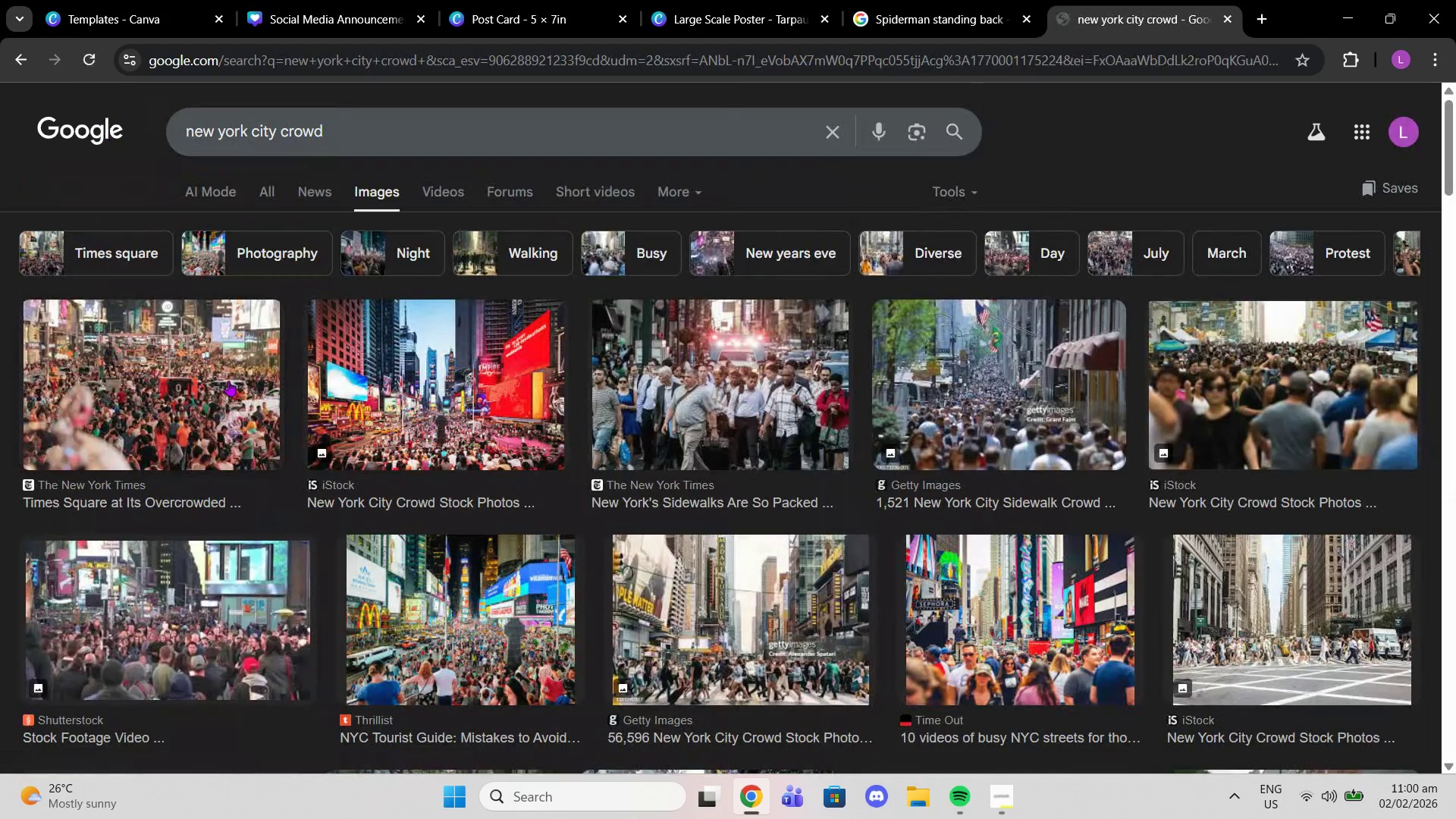 
left_click([228, 381])
 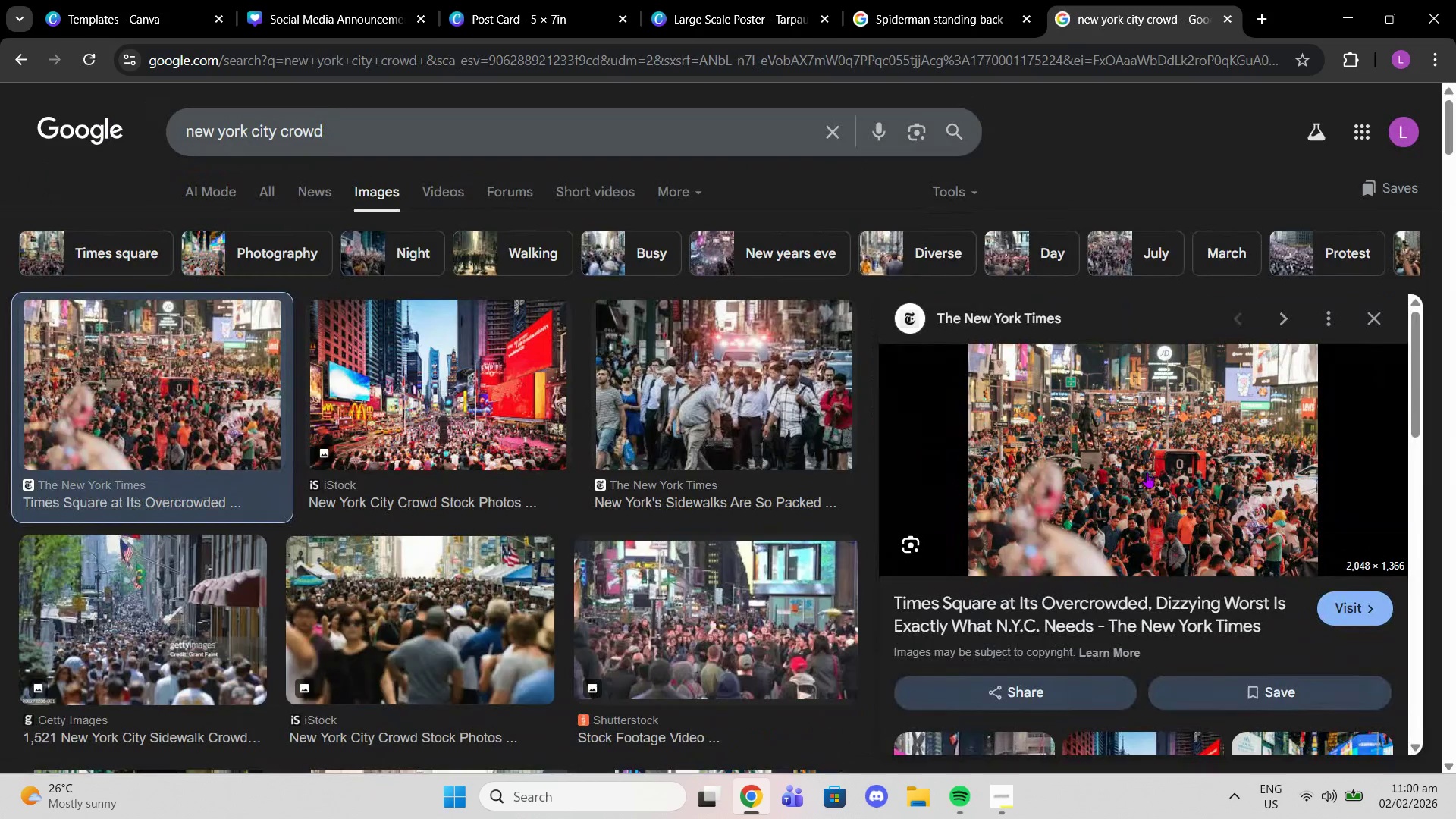 
scroll: coordinate [1161, 454], scroll_direction: down, amount: 4.0
 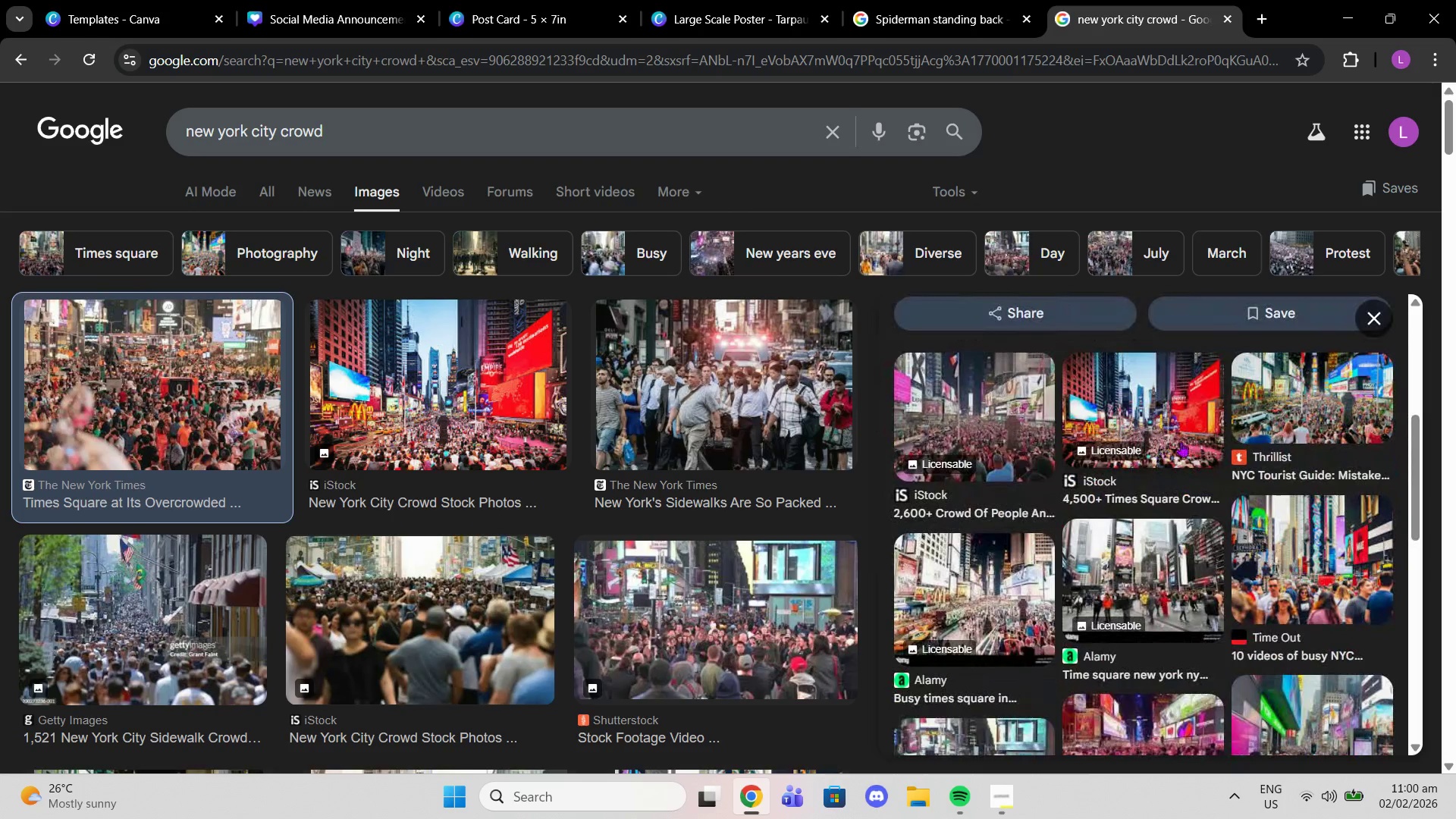 
scroll: coordinate [1204, 436], scroll_direction: up, amount: 2.0
 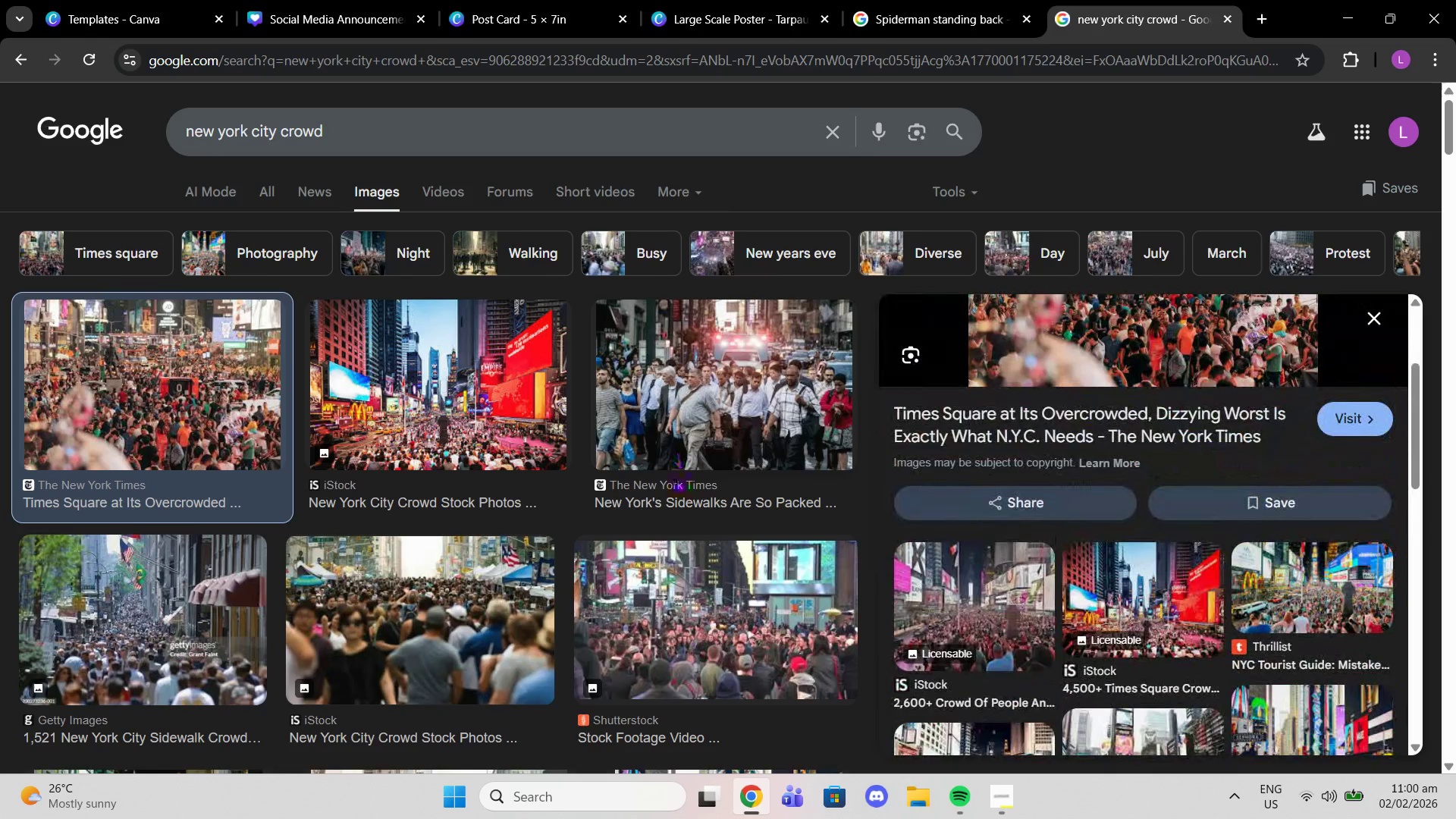 
scroll: coordinate [677, 475], scroll_direction: down, amount: 1.0
 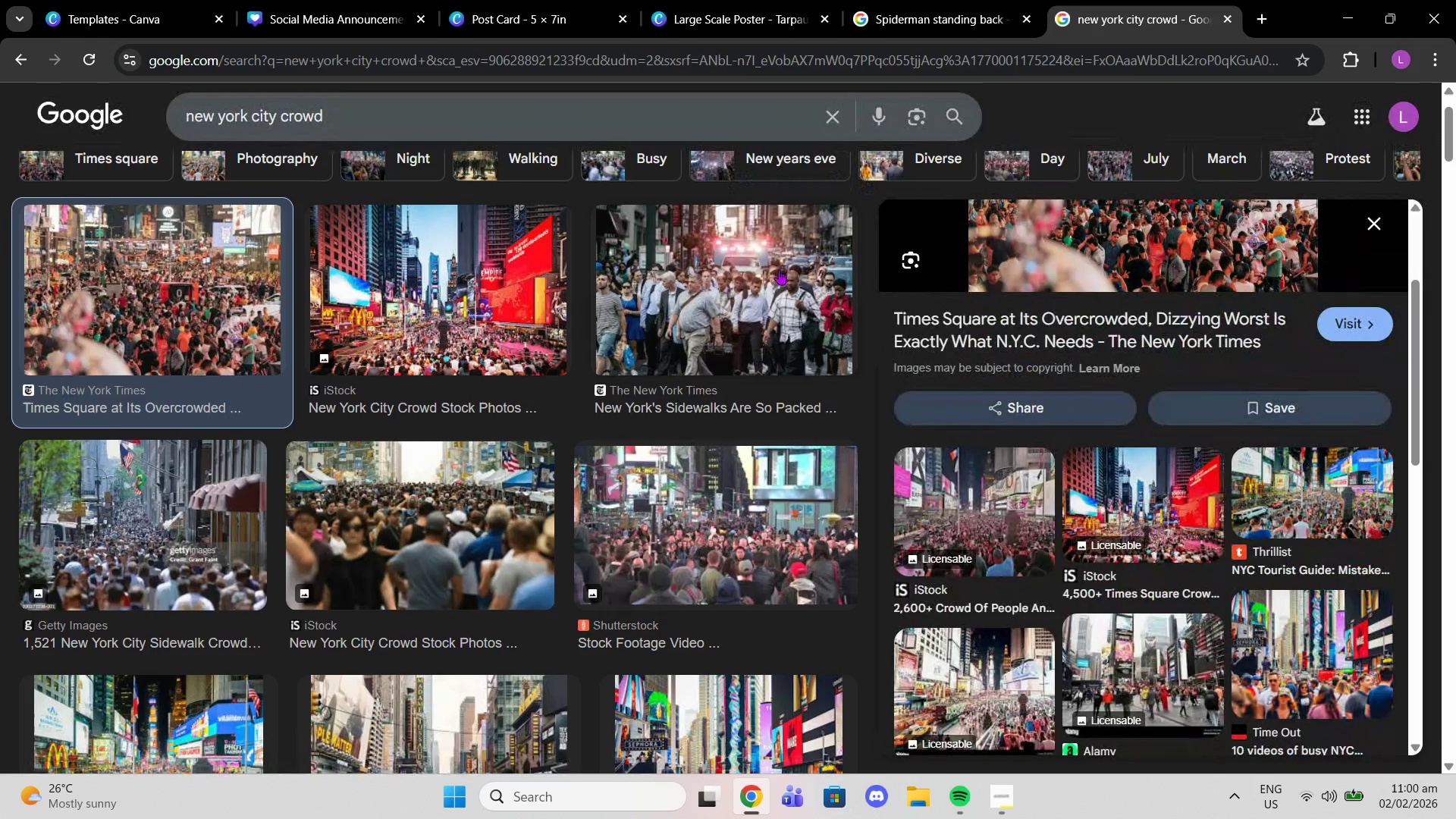 
left_click([447, 270])
 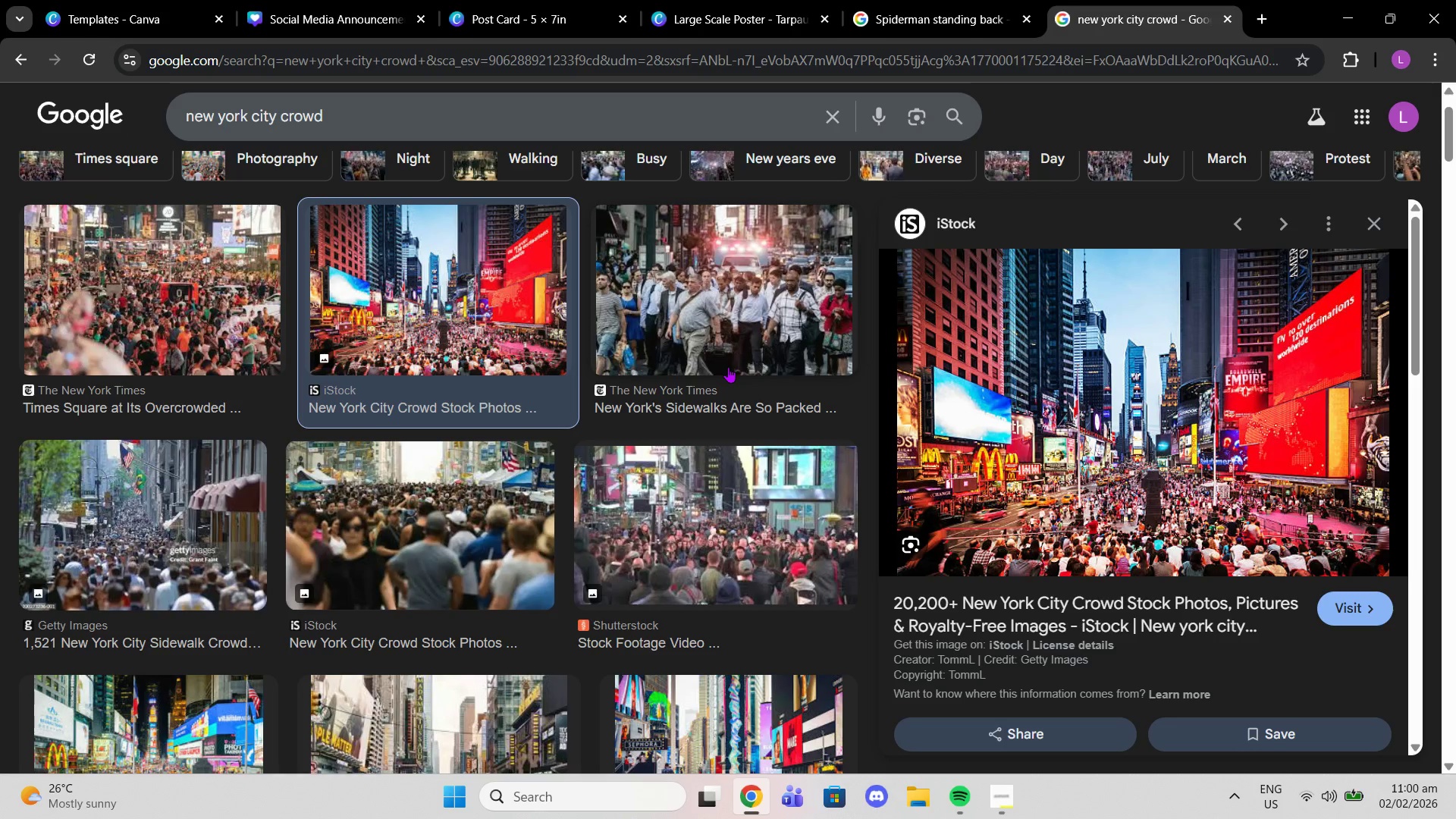 
wait(10.91)
 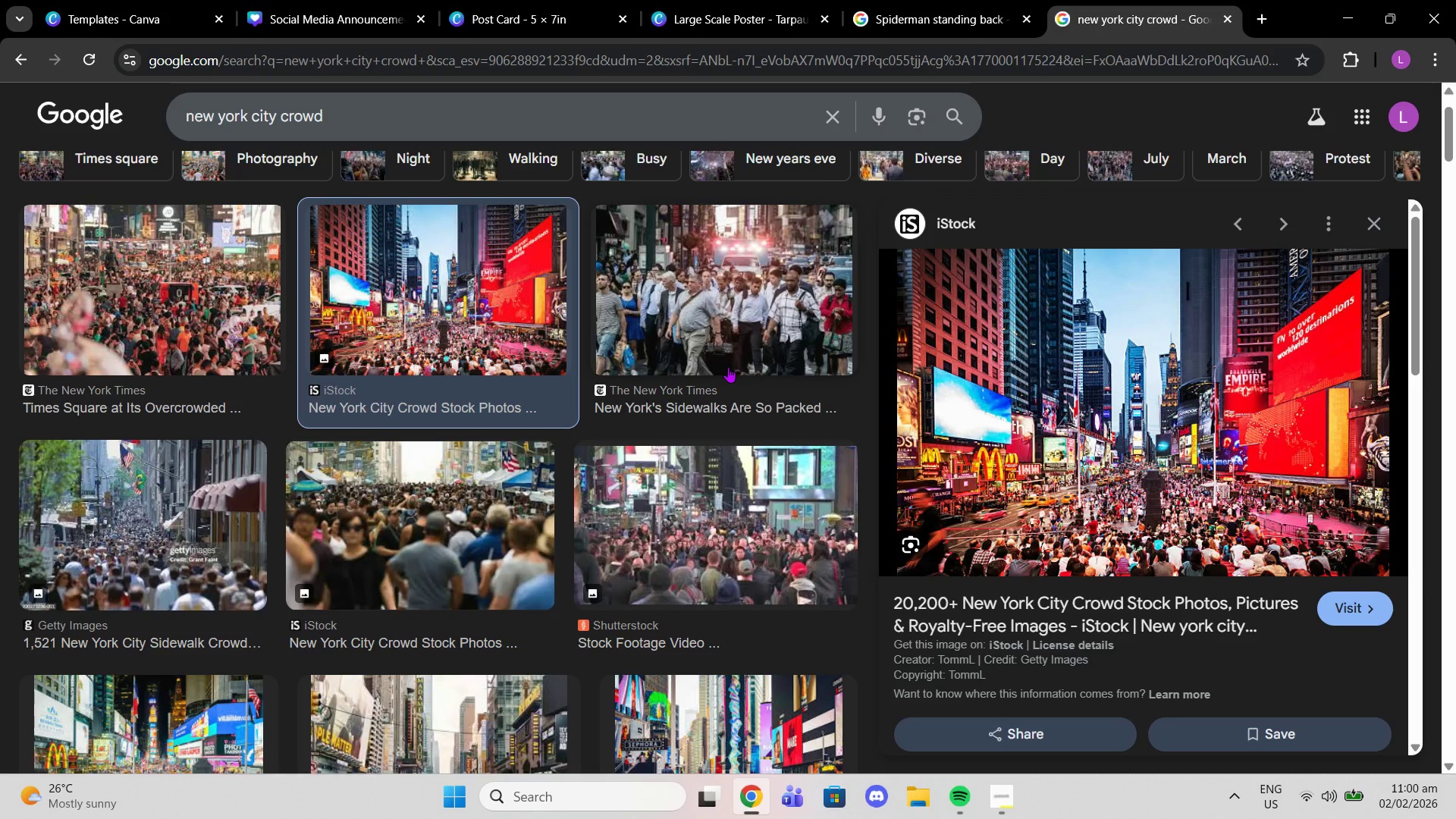 
scroll: coordinate [634, 417], scroll_direction: down, amount: 18.0
 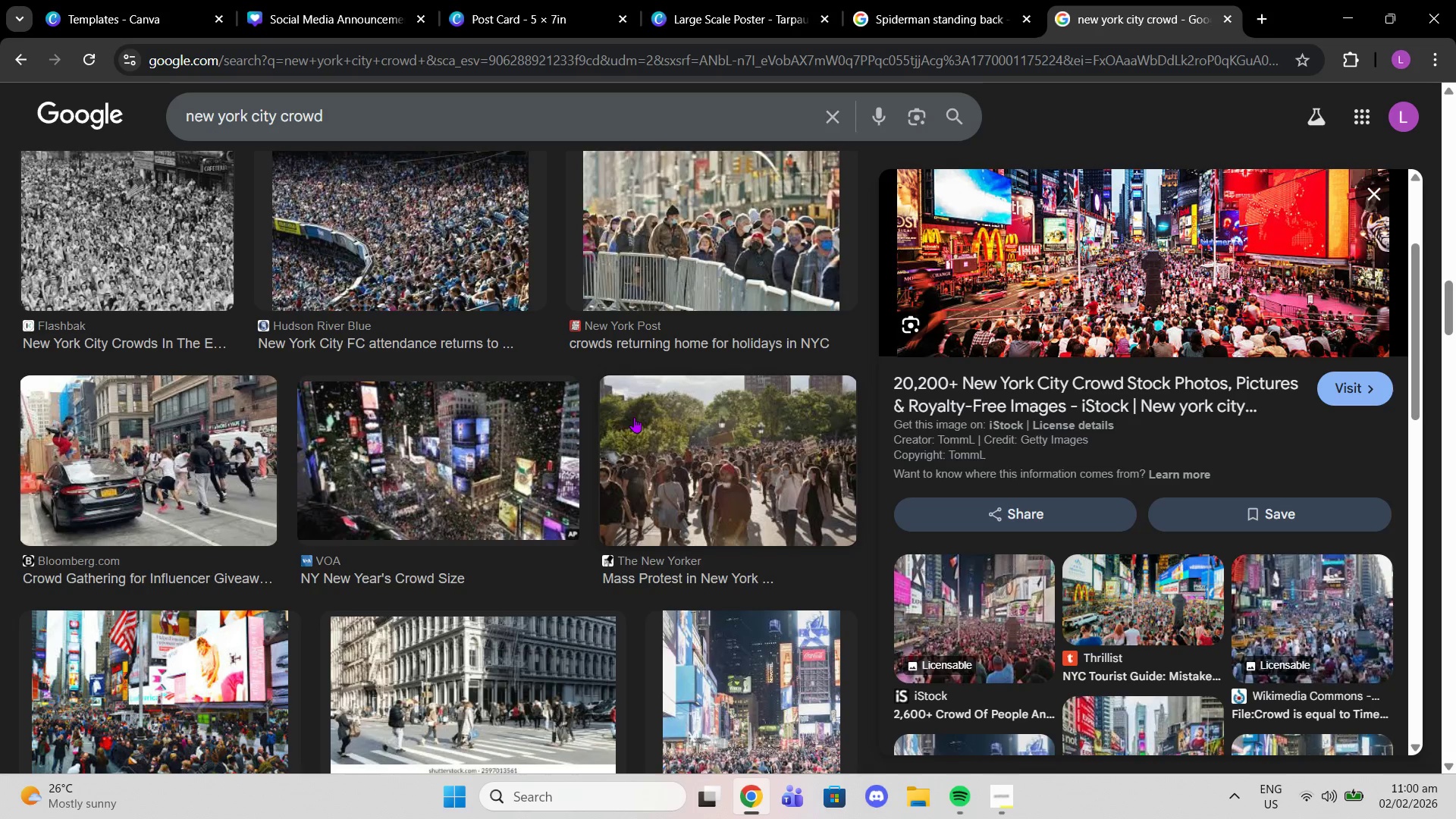 
scroll: coordinate [634, 417], scroll_direction: down, amount: 3.0
 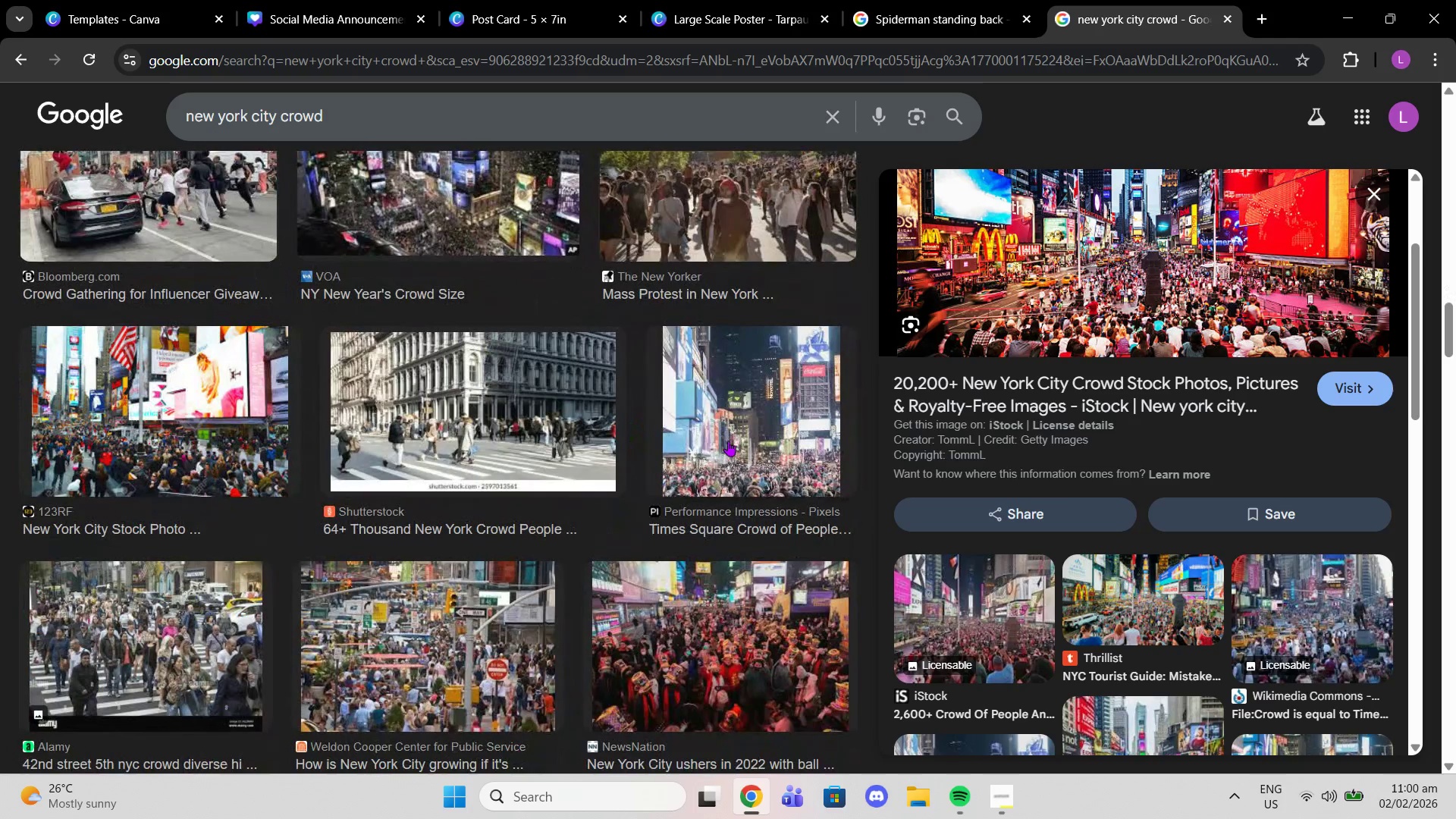 
left_click([728, 441])
 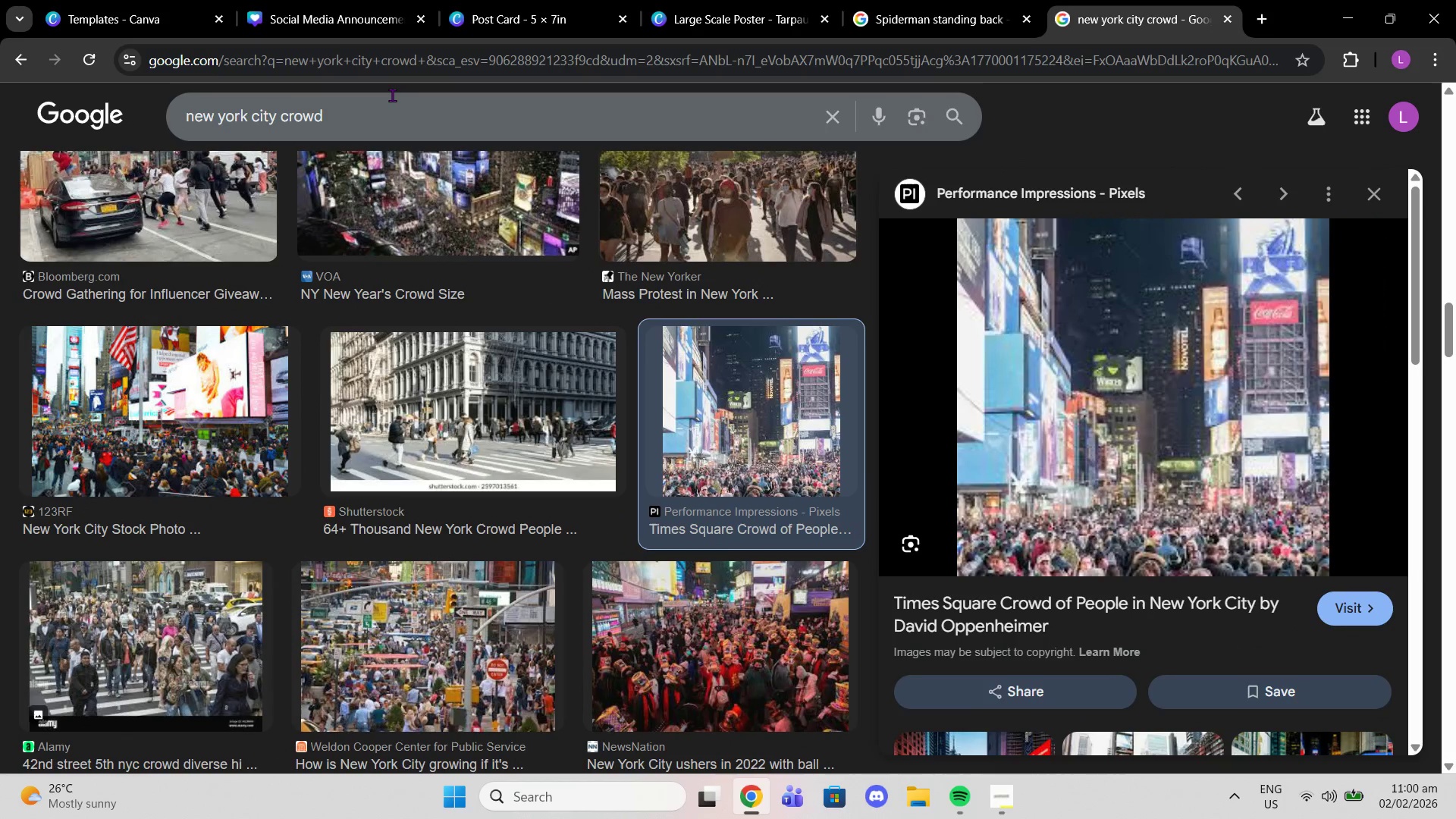 
left_click([391, 101])
 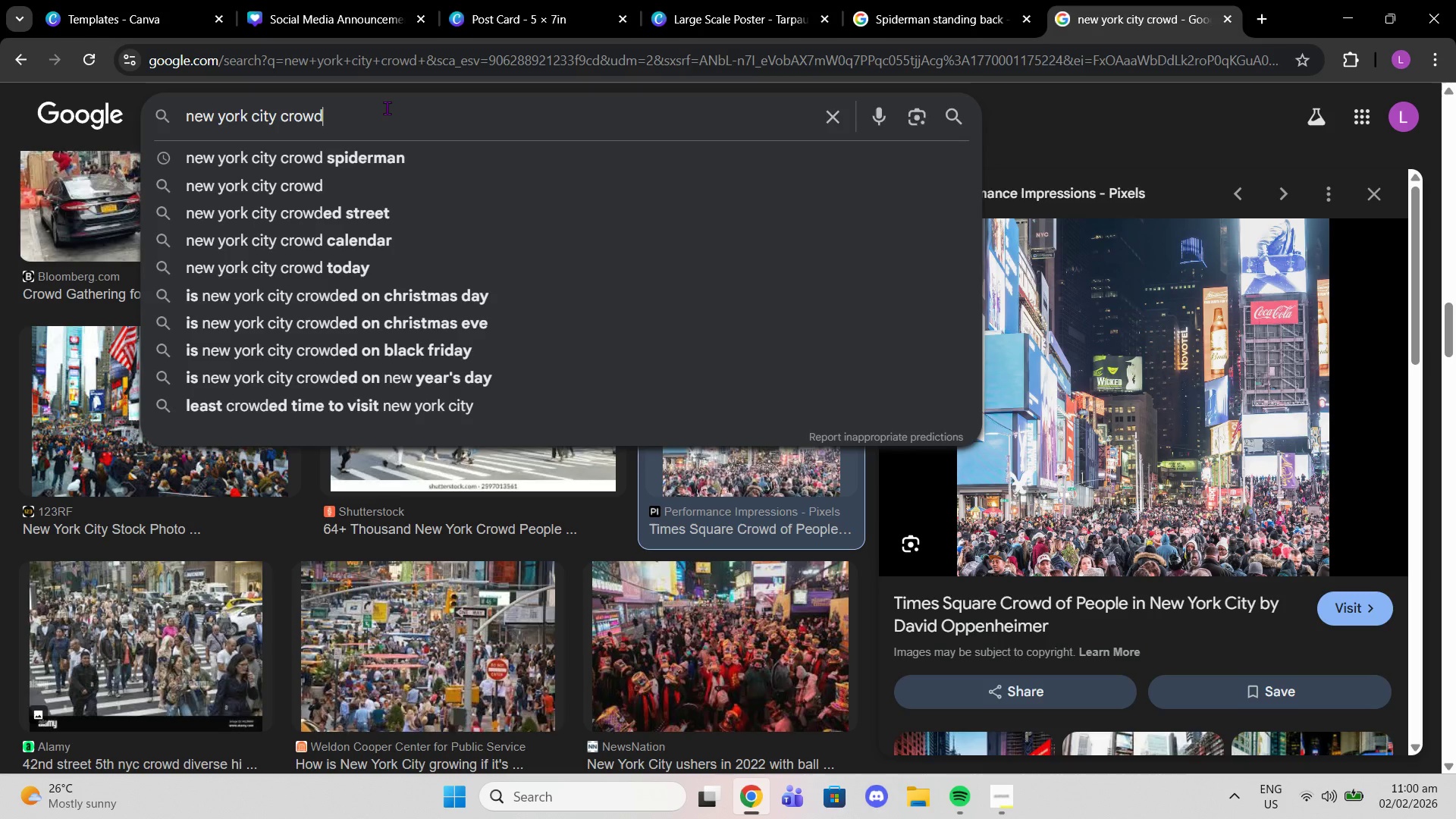 
type( with car in the middle)
 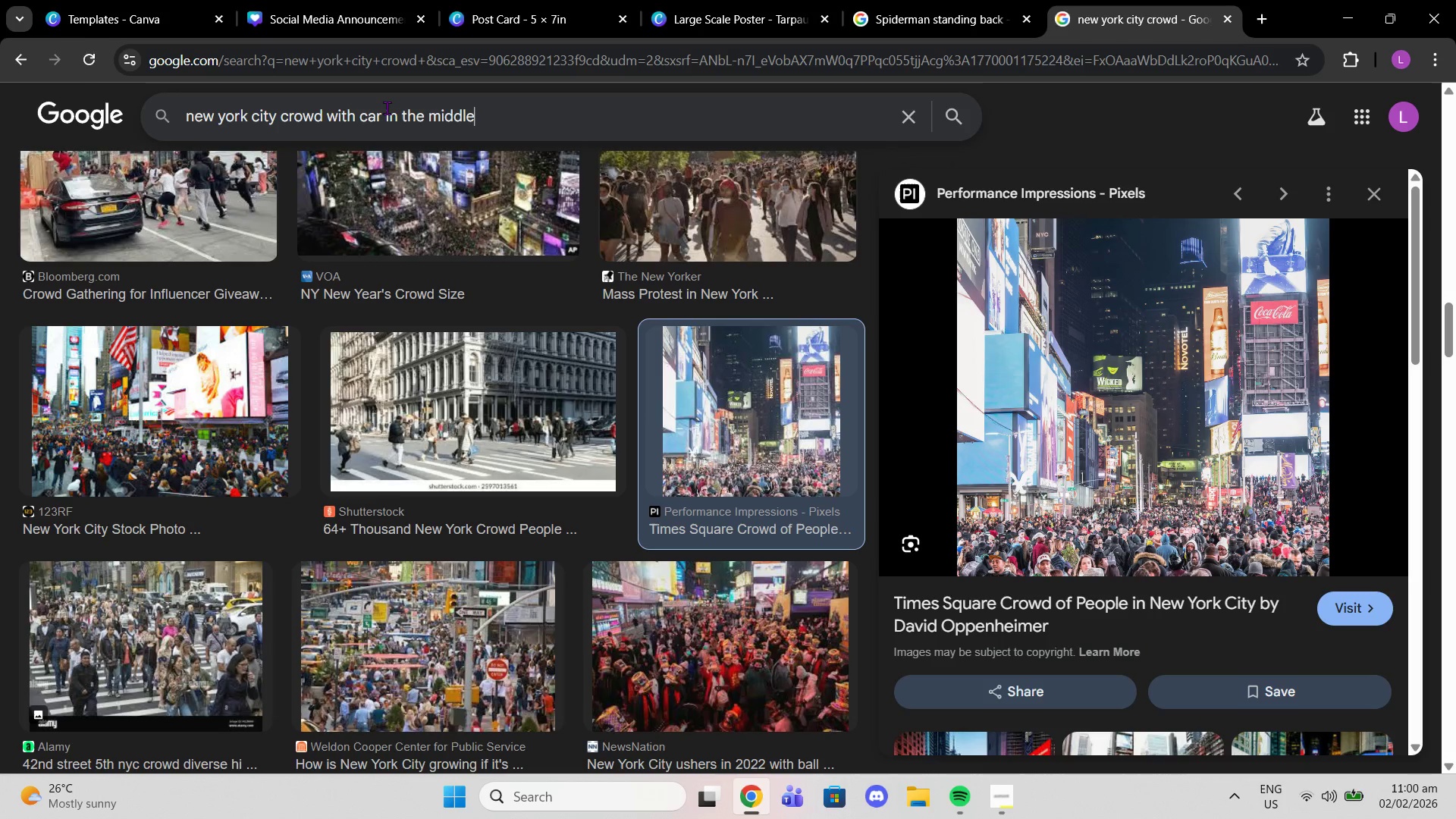 
key(Enter)
 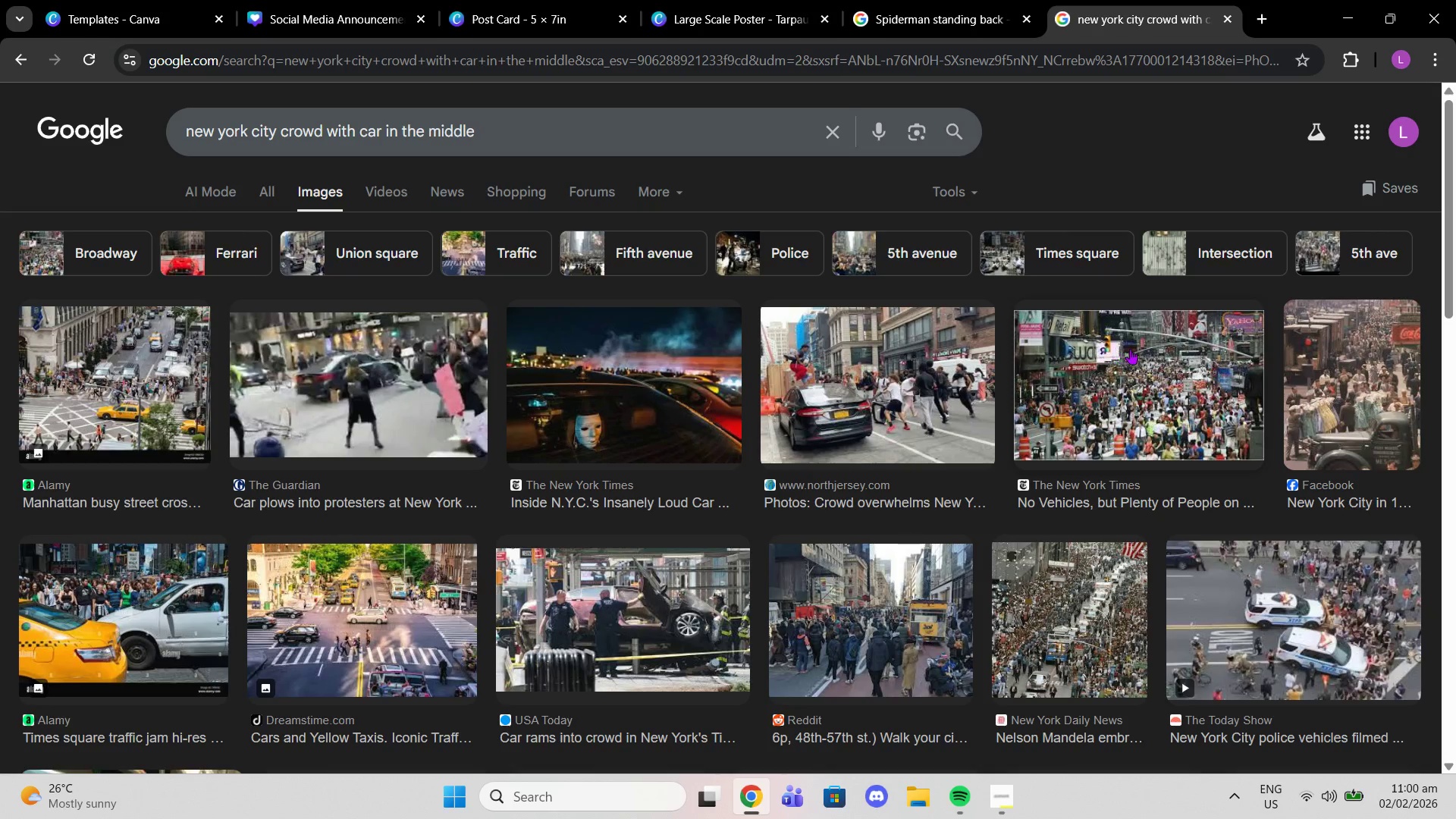 
scroll: coordinate [838, 492], scroll_direction: down, amount: 3.0
 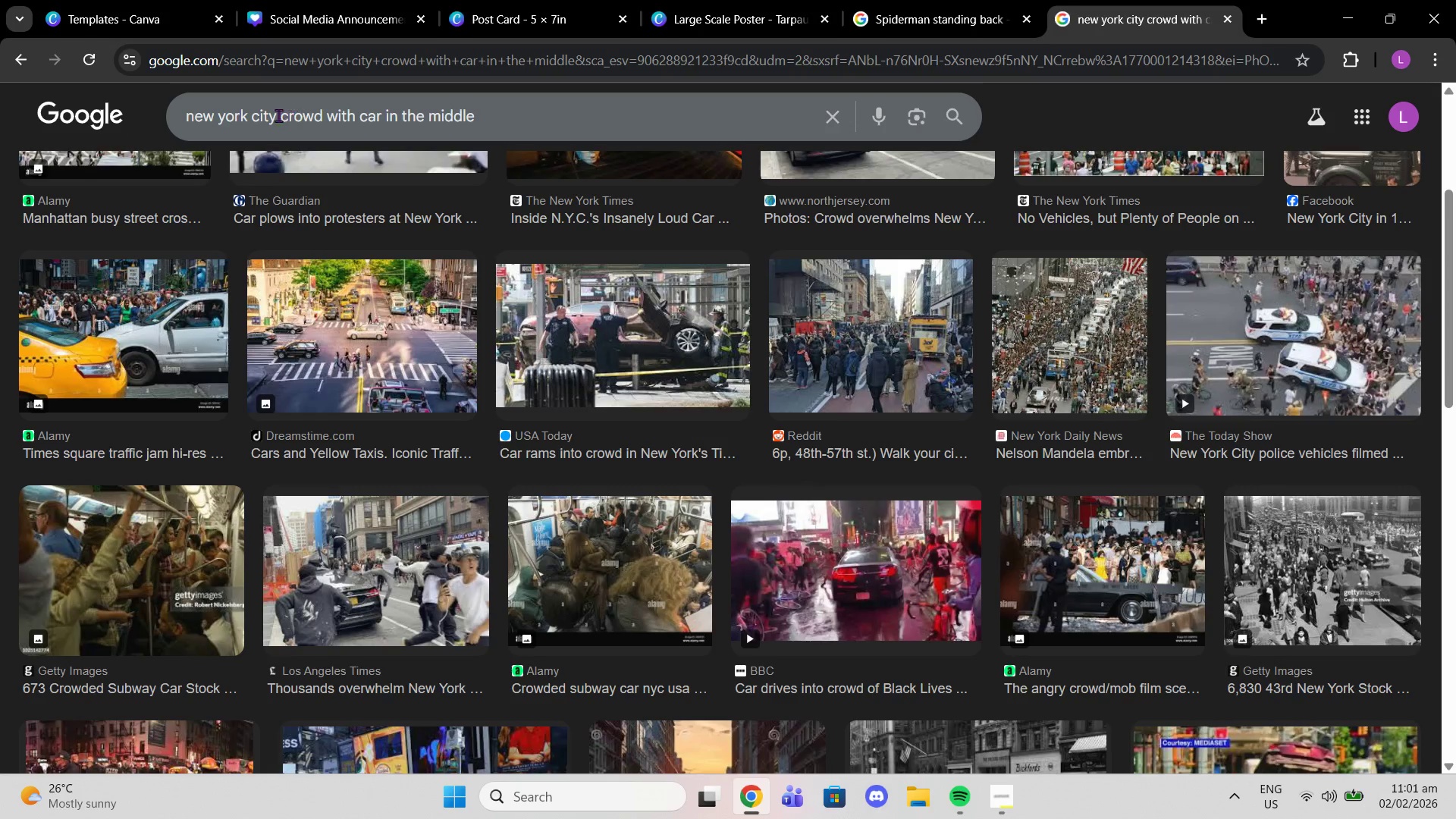 
left_click_drag(start_coordinate=[253, 114], to_coordinate=[0, 93])
 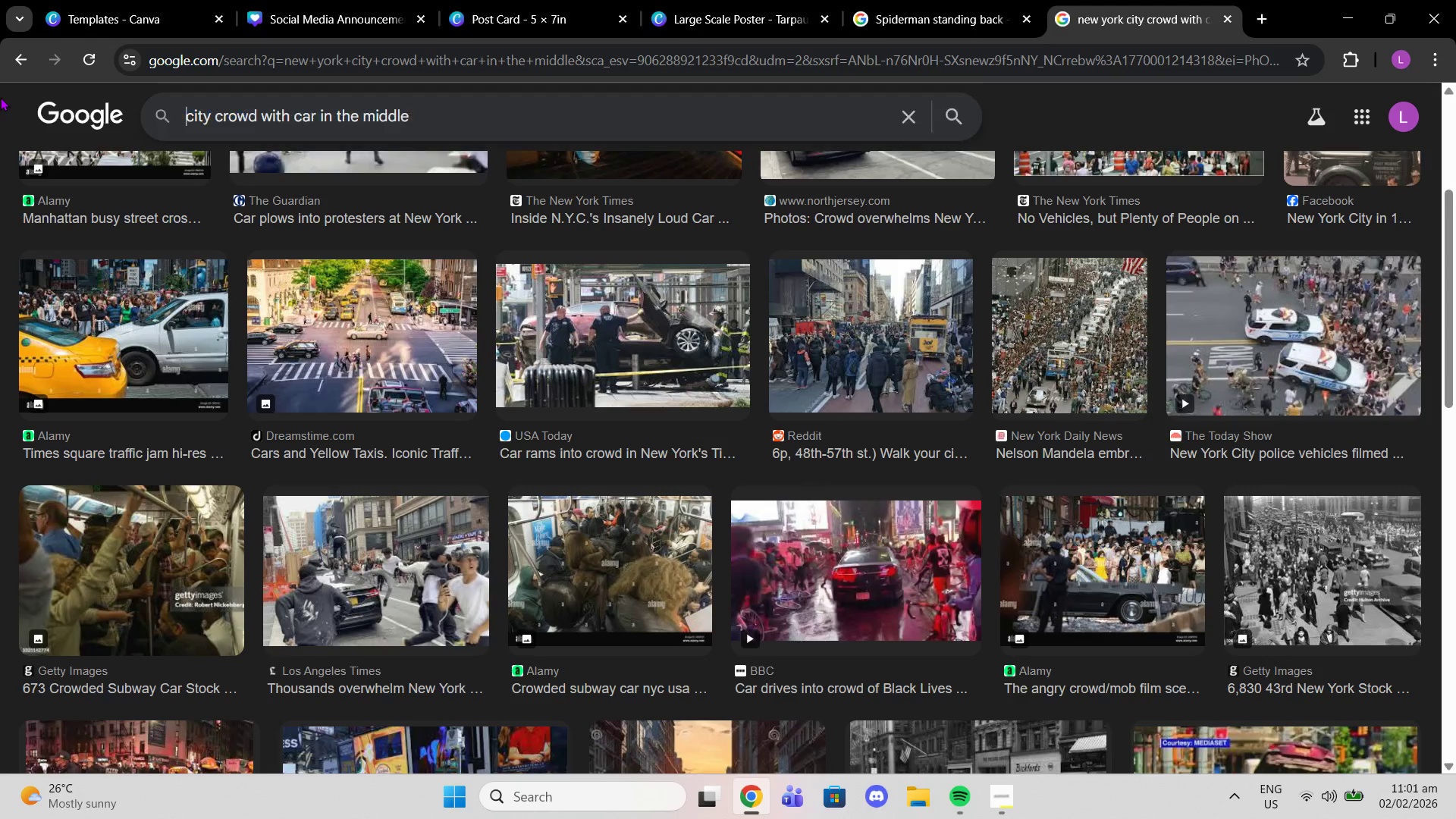 
key(Backspace)
 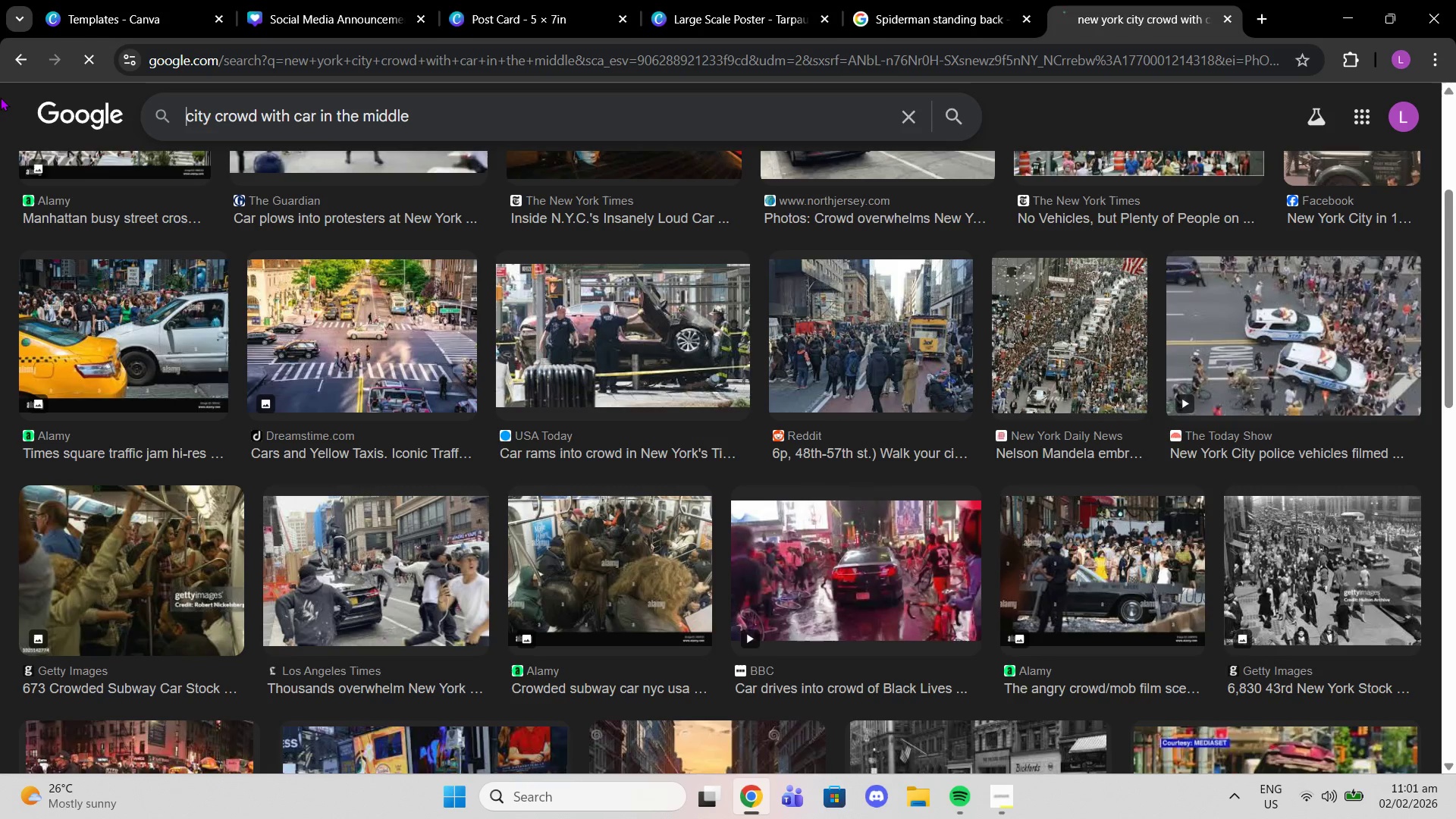 
key(Enter)
 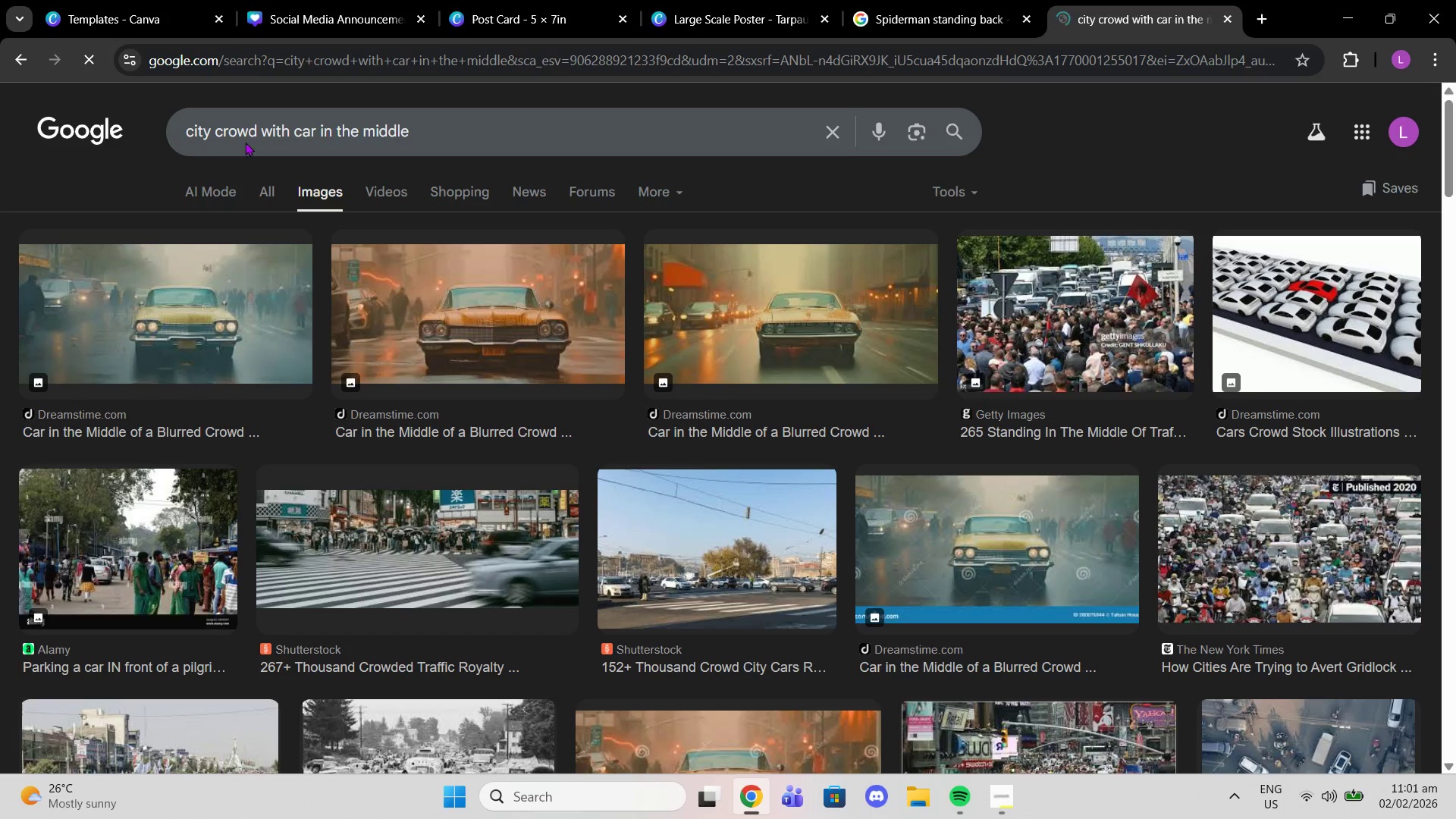 
left_click_drag(start_coordinate=[441, 133], to_coordinate=[254, 140])
 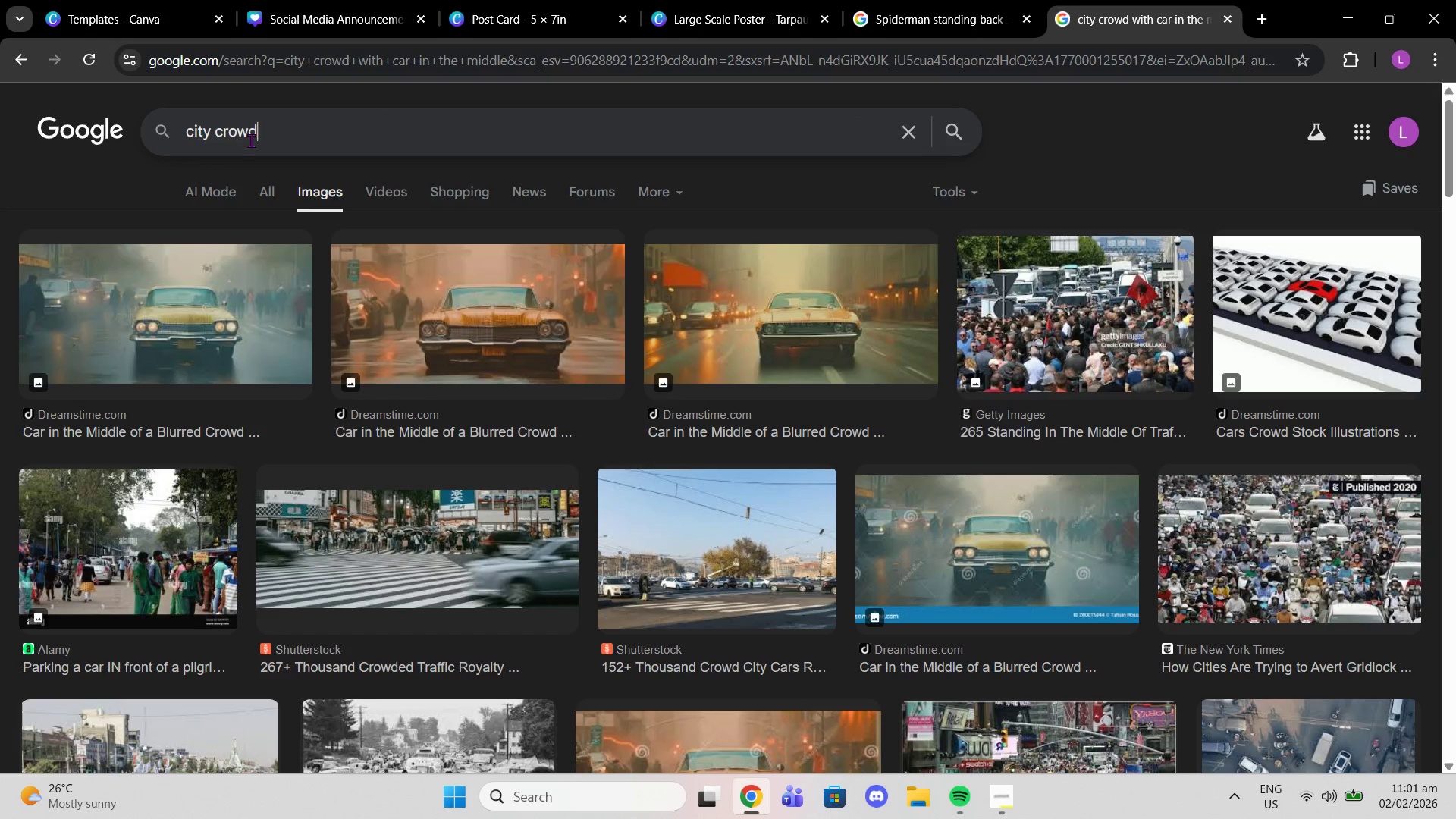 
key(Backspace)
 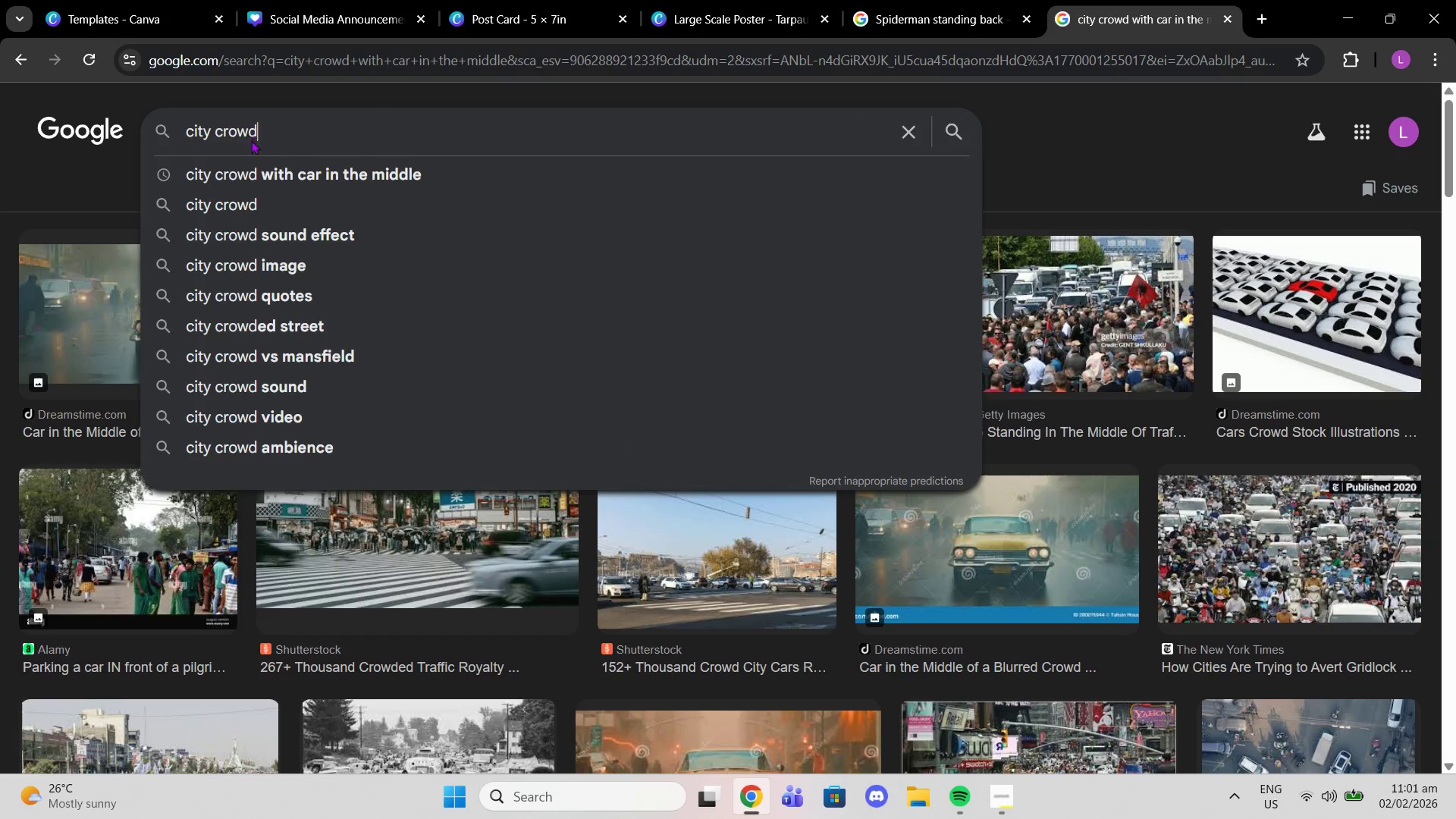 
key(Enter)
 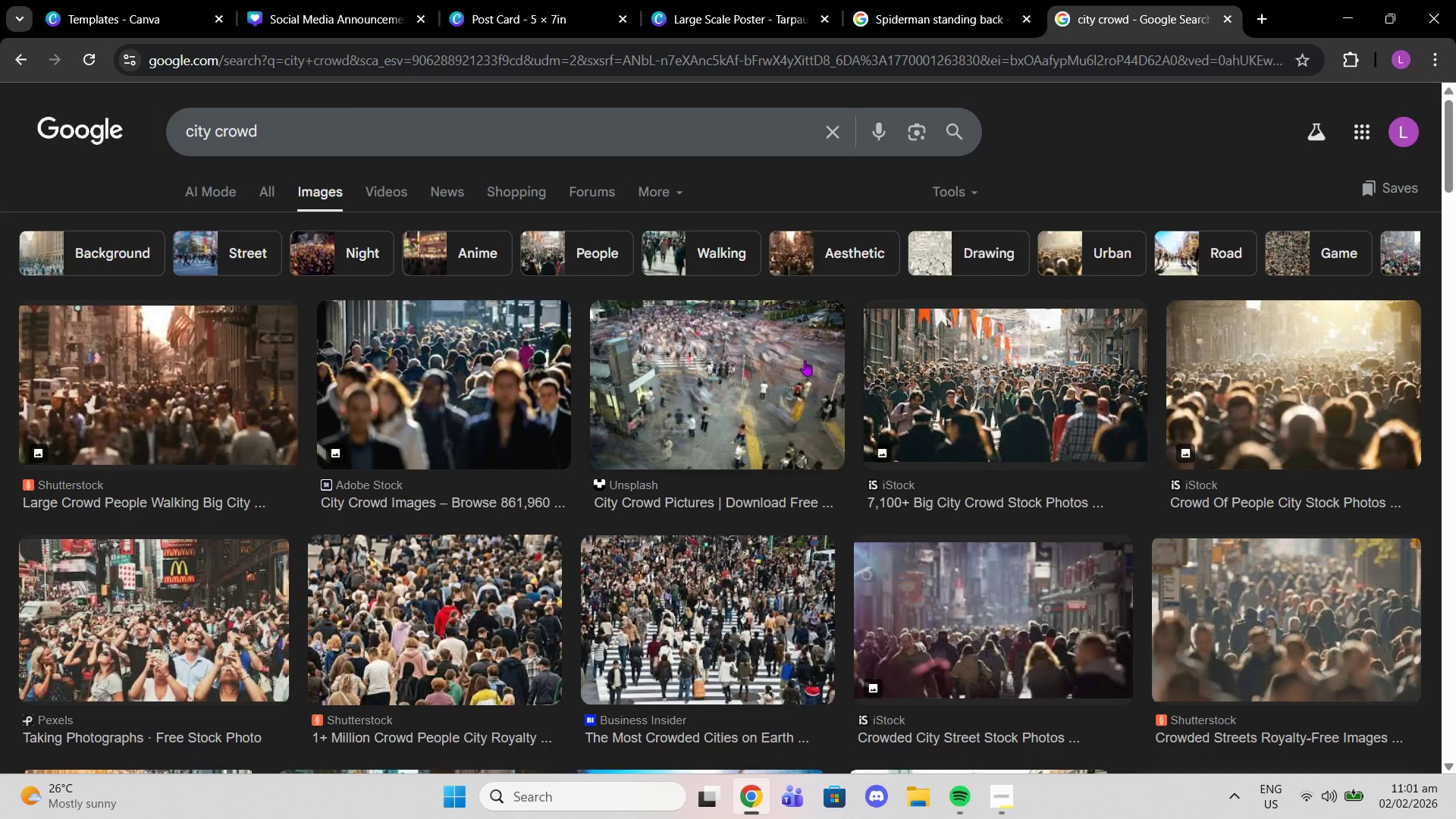 
left_click([752, 416])
 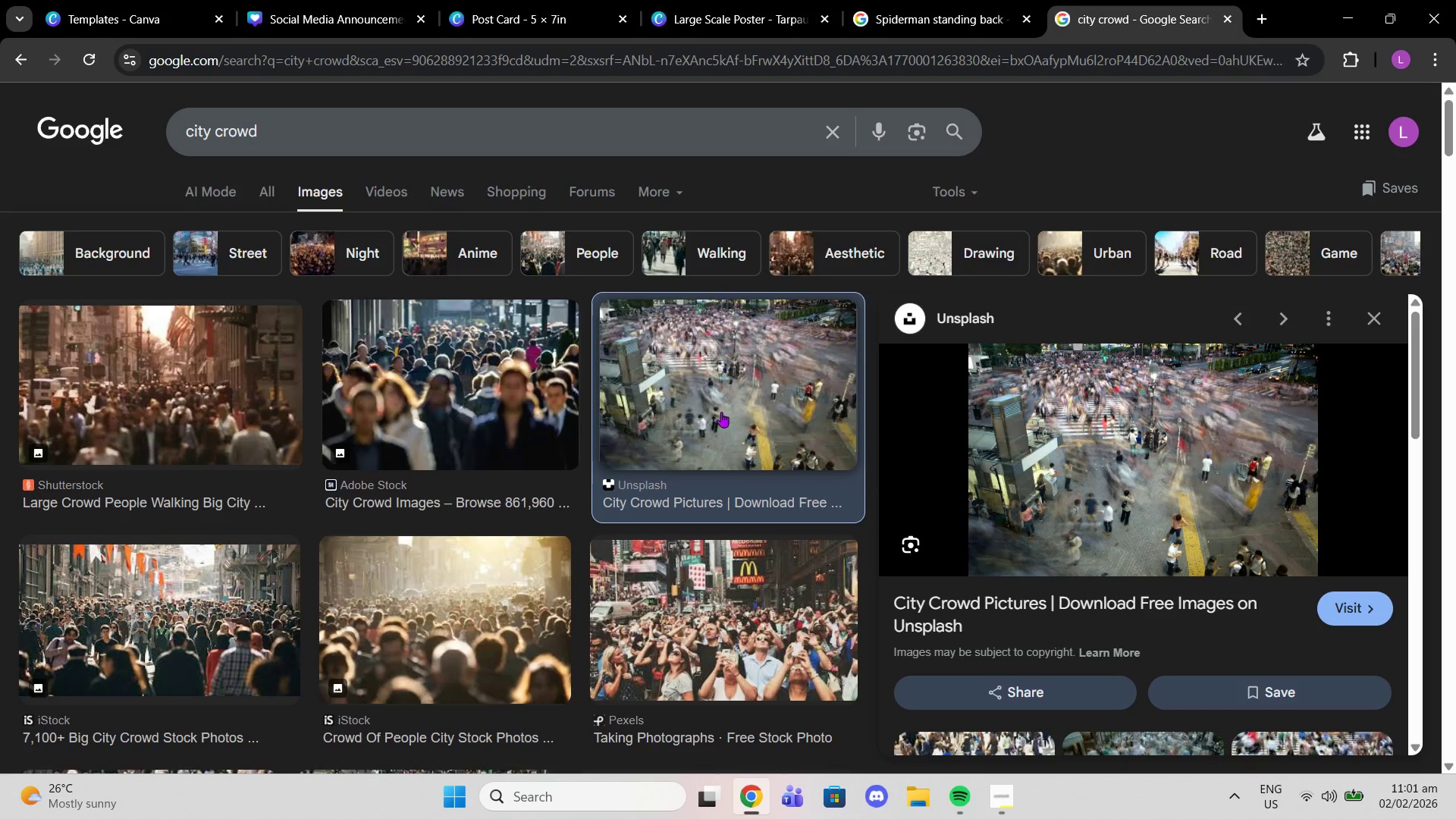 
left_click([996, 802])